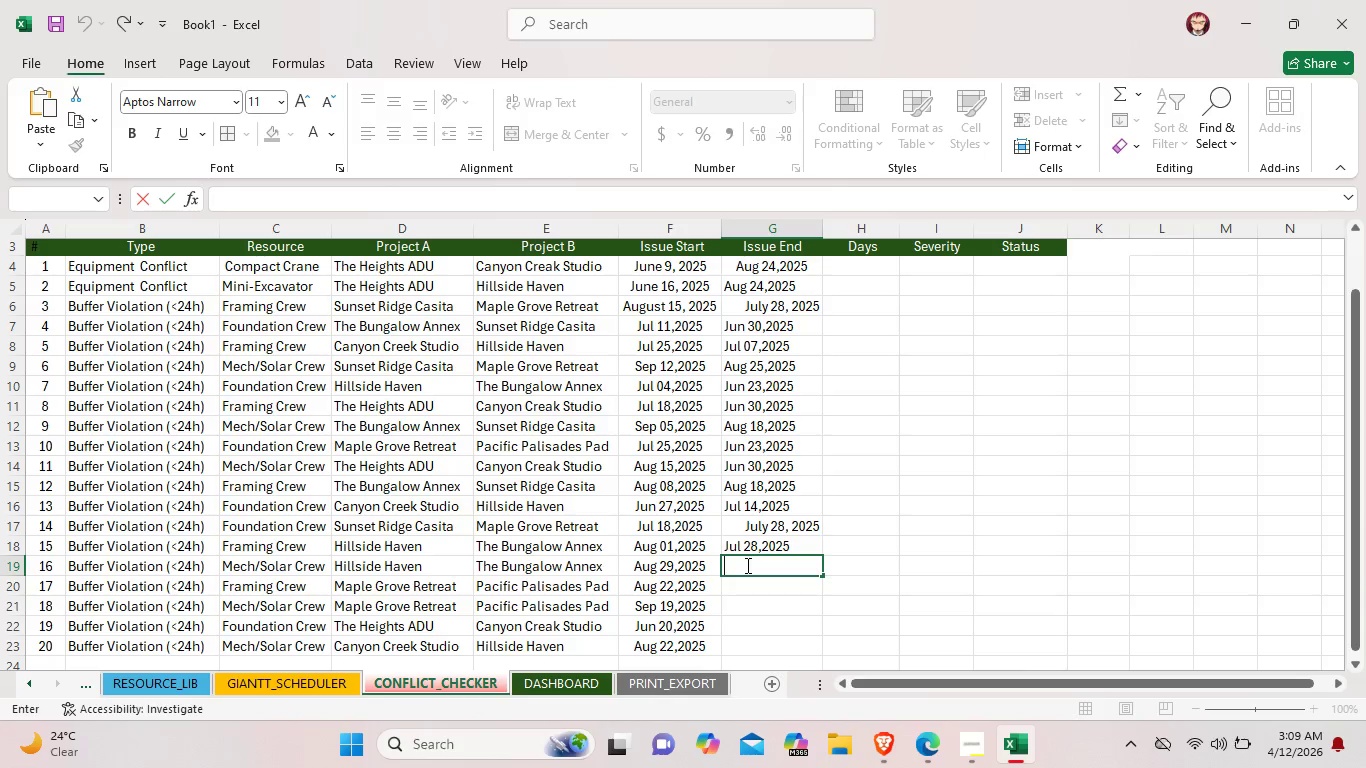 
type(Jul )
 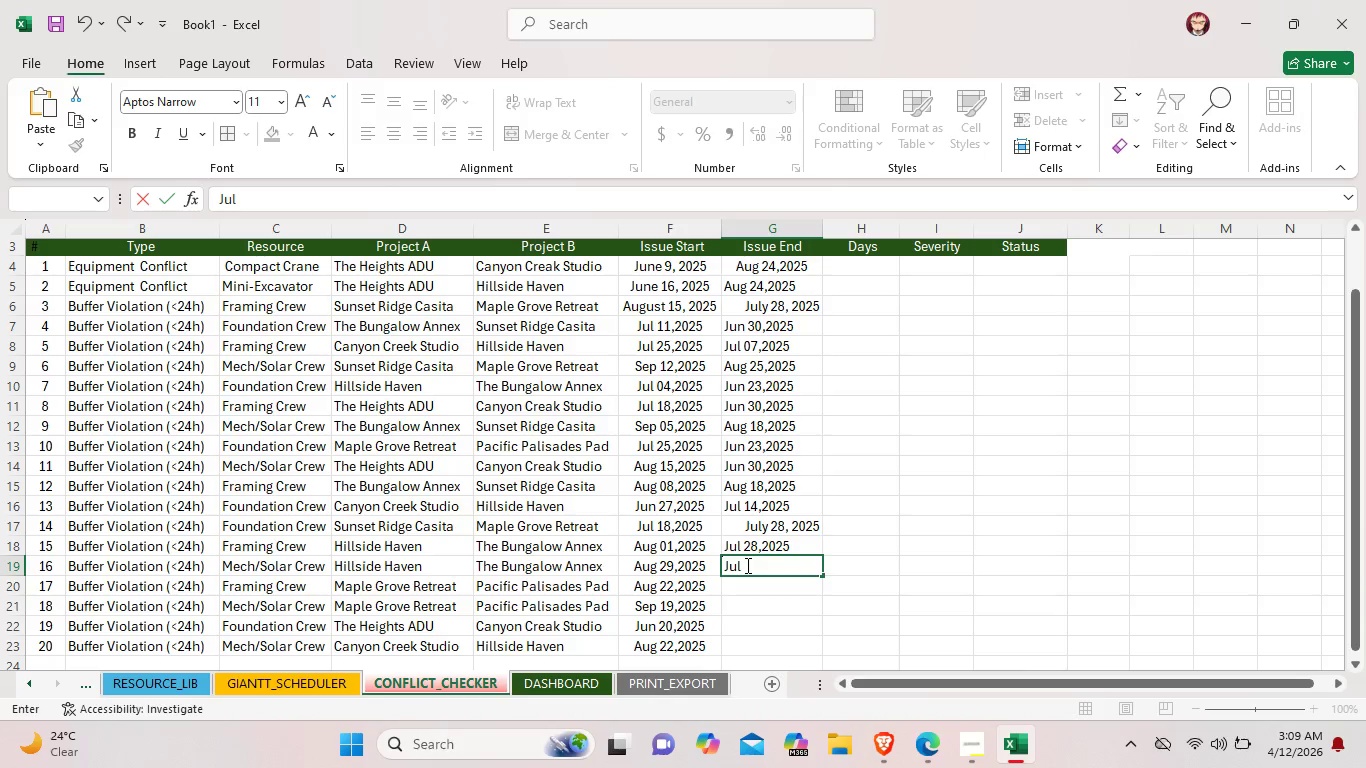 
wait(9.22)
 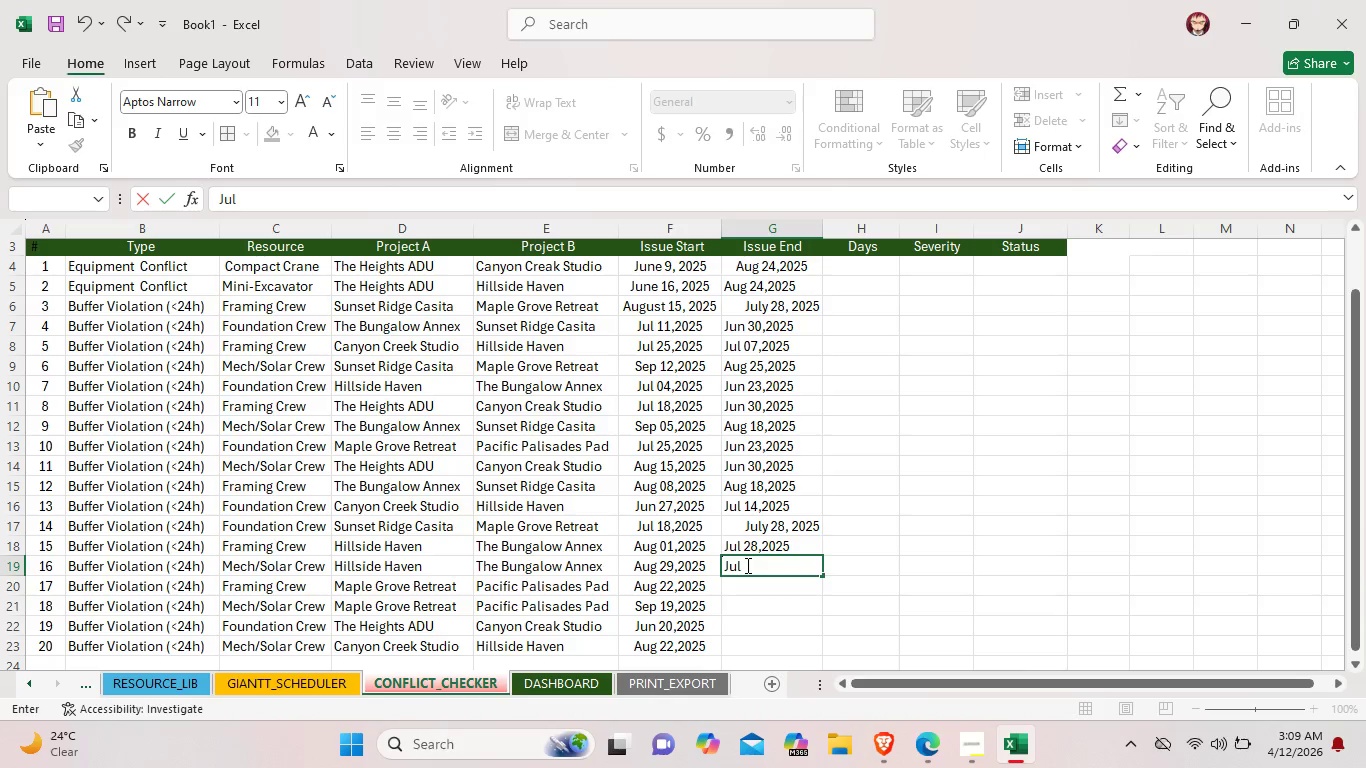 
type(21,2025)
 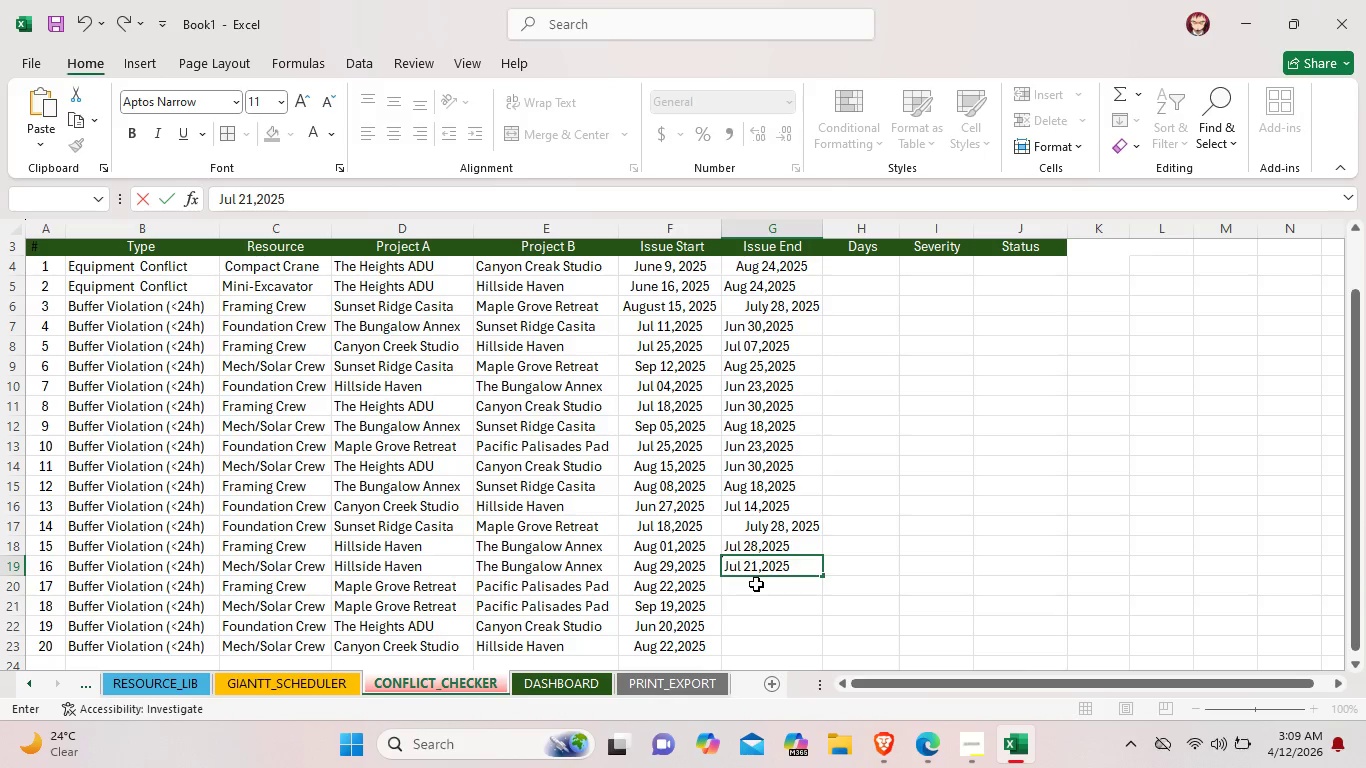 
double_click([756, 584])
 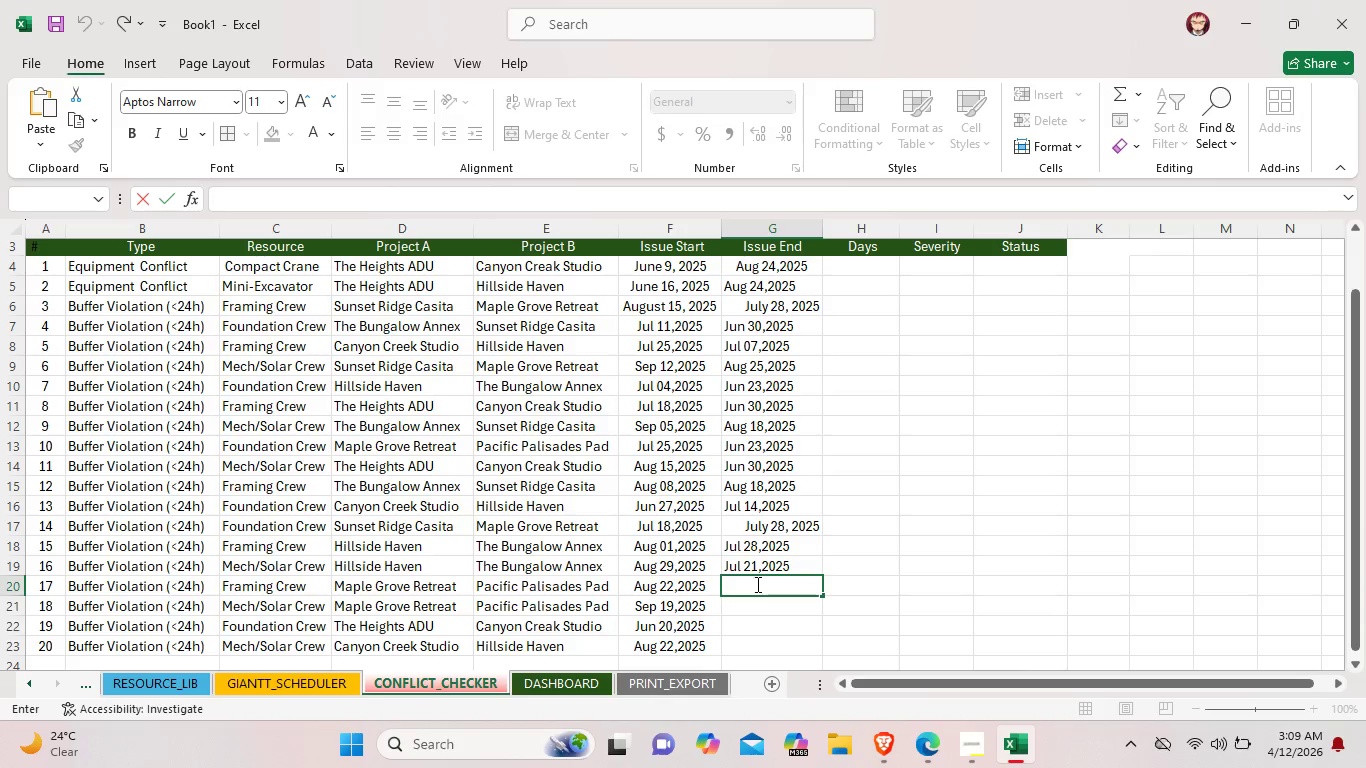 
type(Jun 16, 22)
key(Backspace)
type(025)
 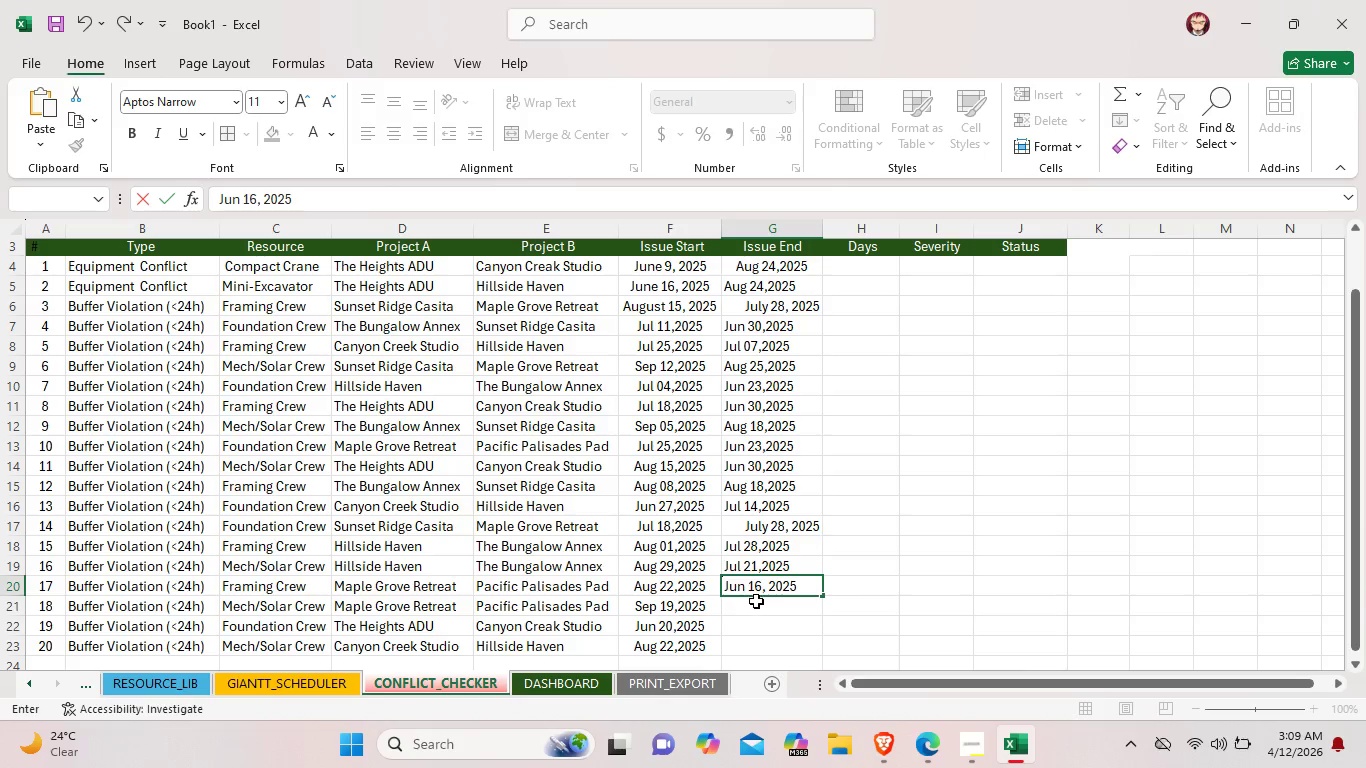 
double_click([755, 602])
 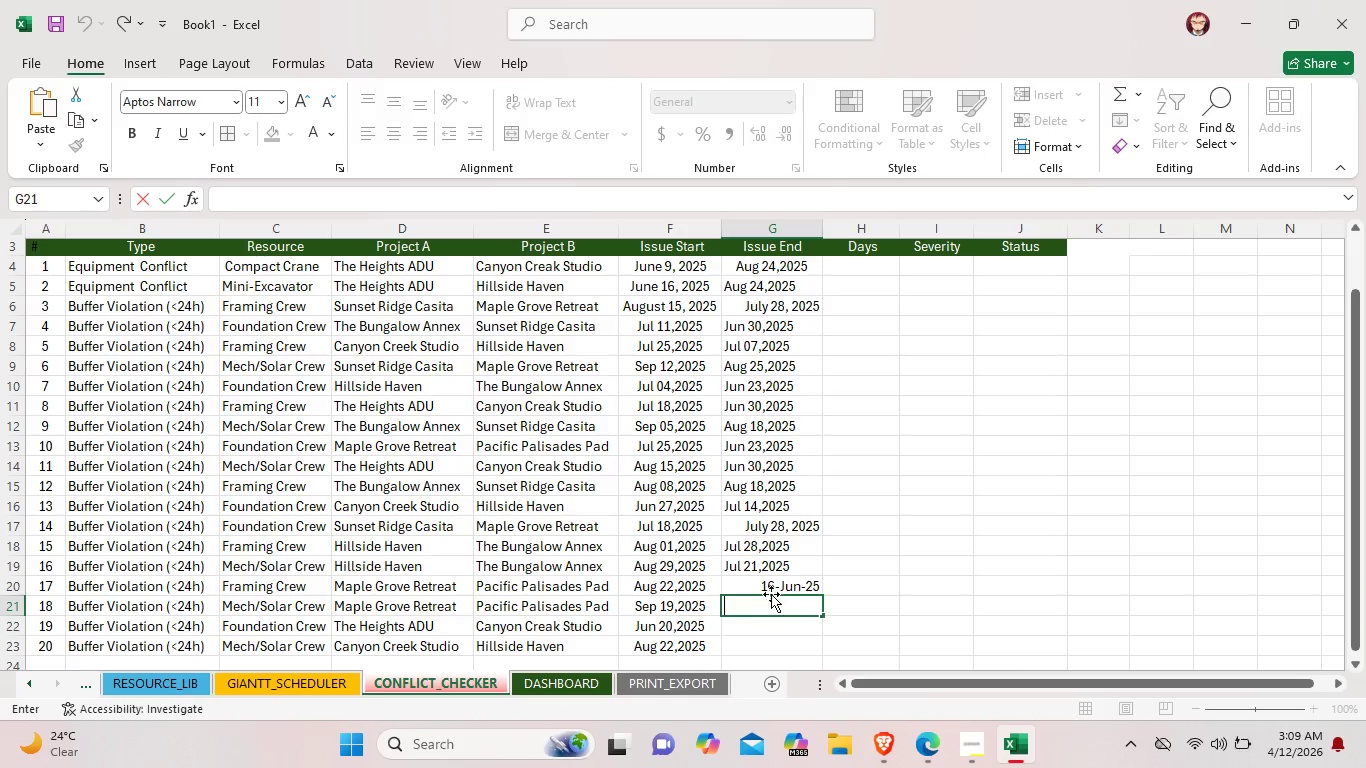 
left_click([779, 586])
 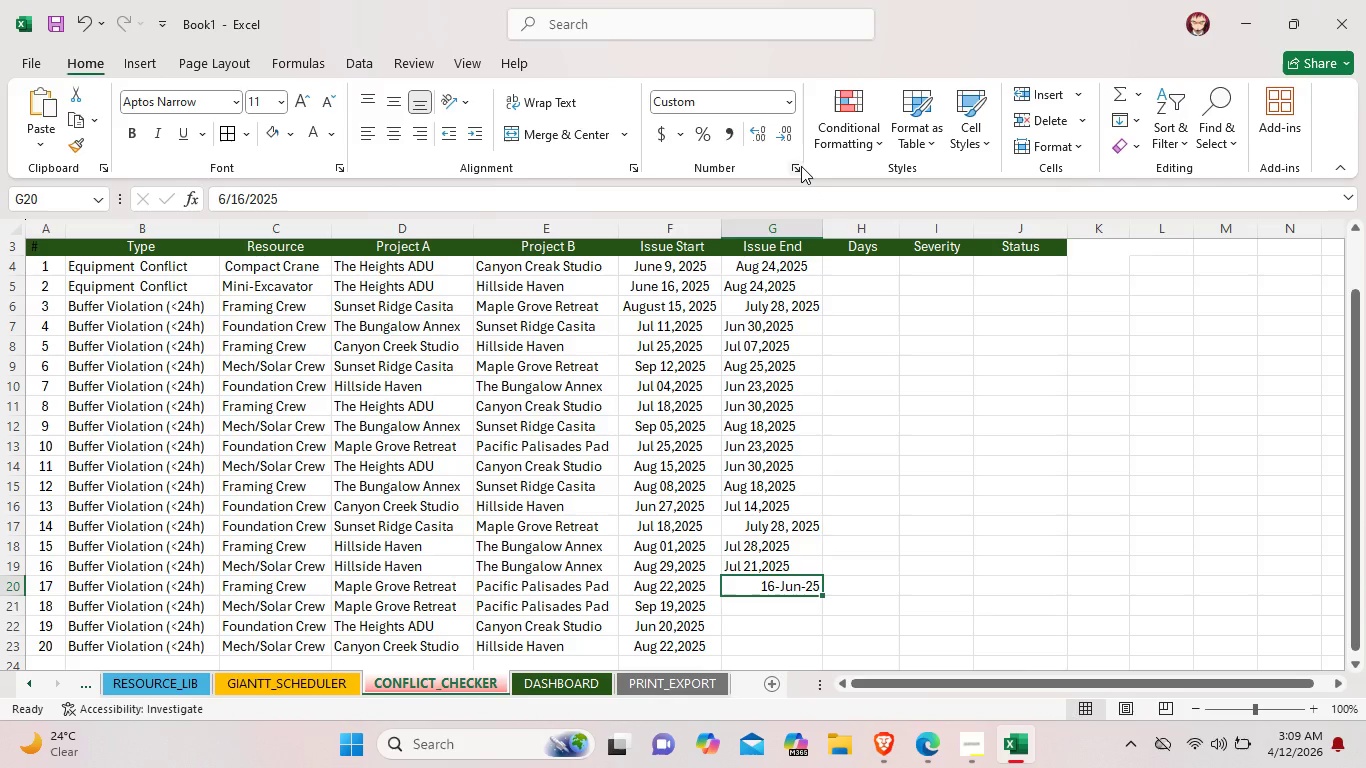 
right_click([772, 580])
 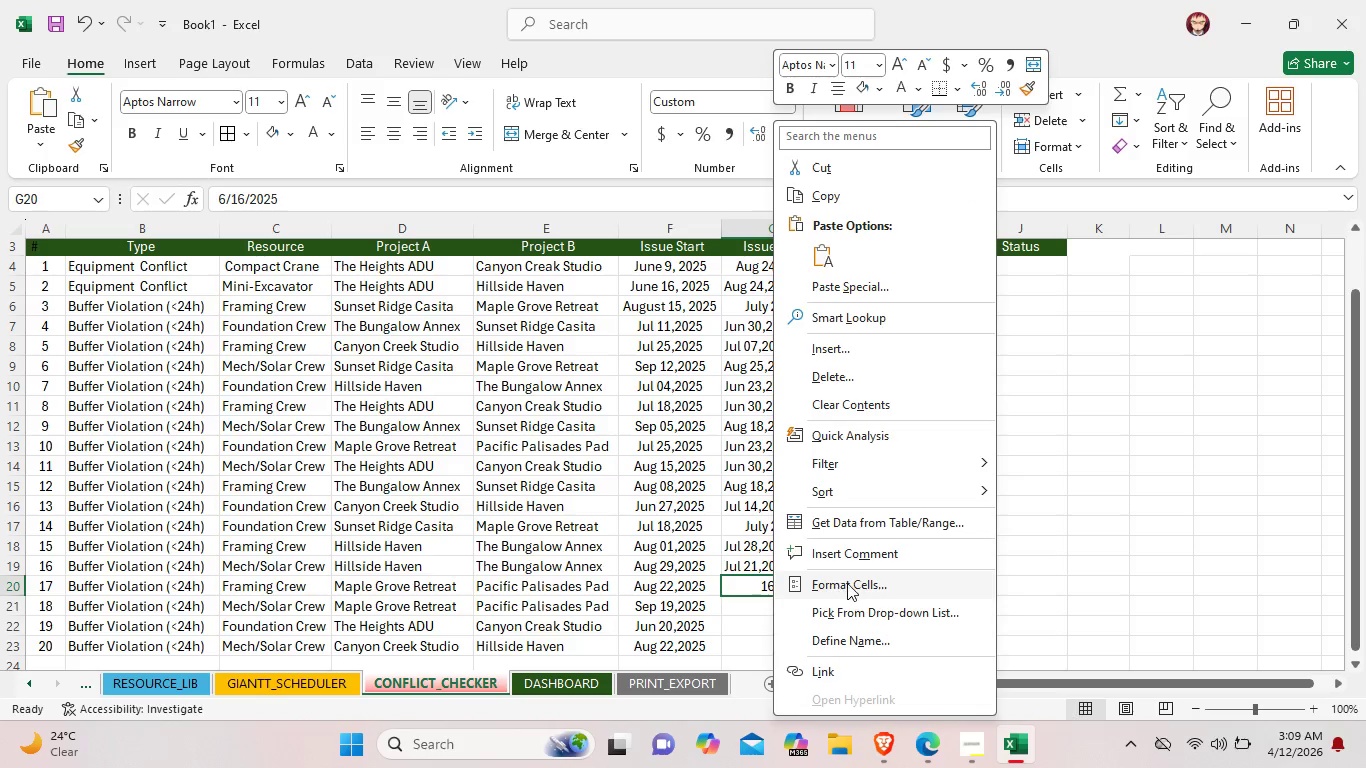 
left_click([850, 583])
 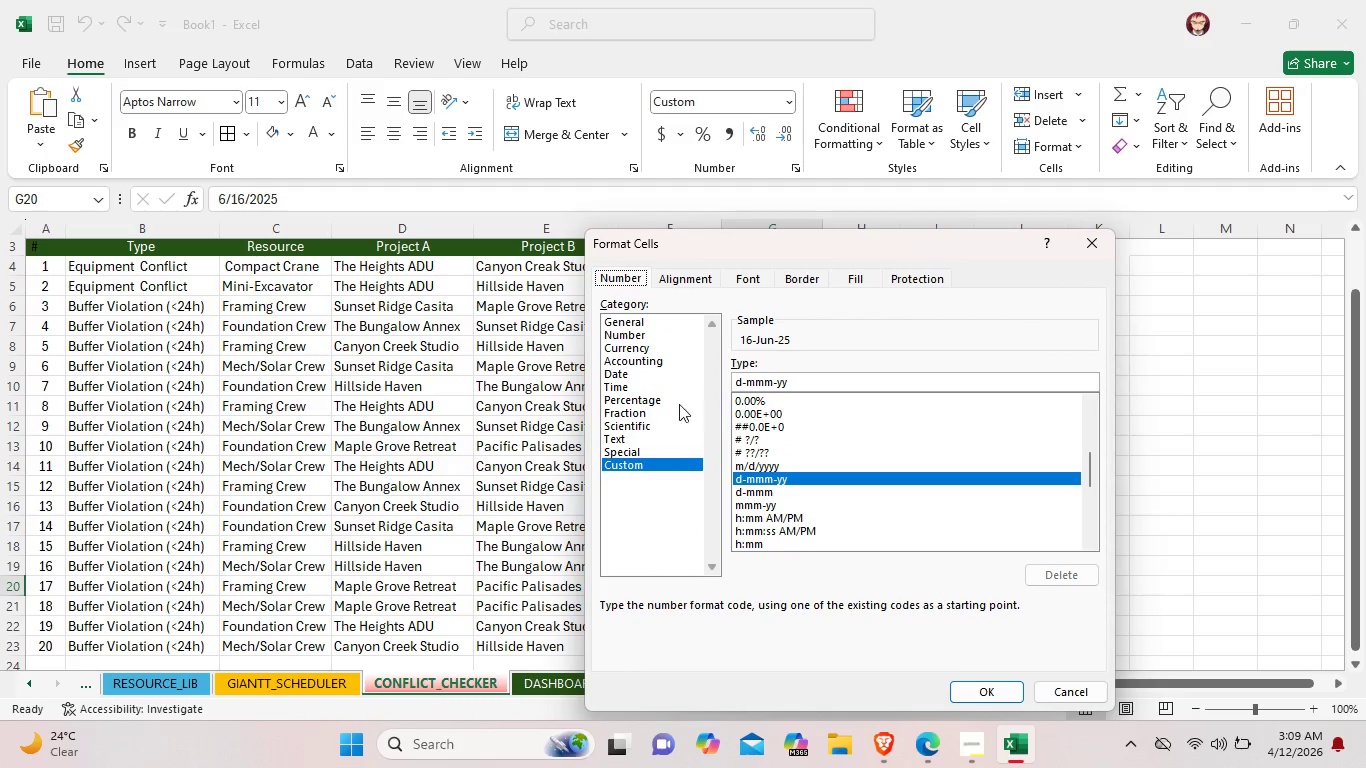 
left_click([636, 377])
 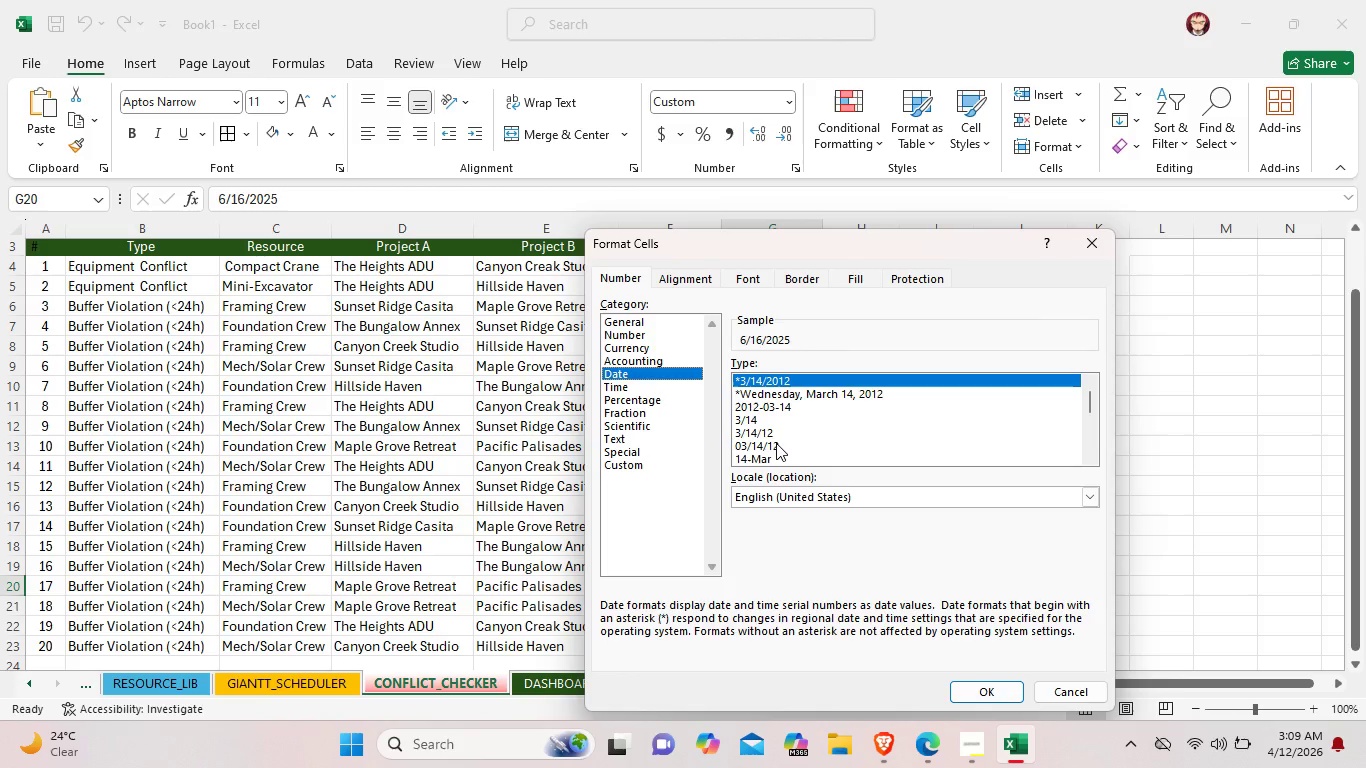 
scroll: coordinate [778, 443], scroll_direction: down, amount: 4.0
 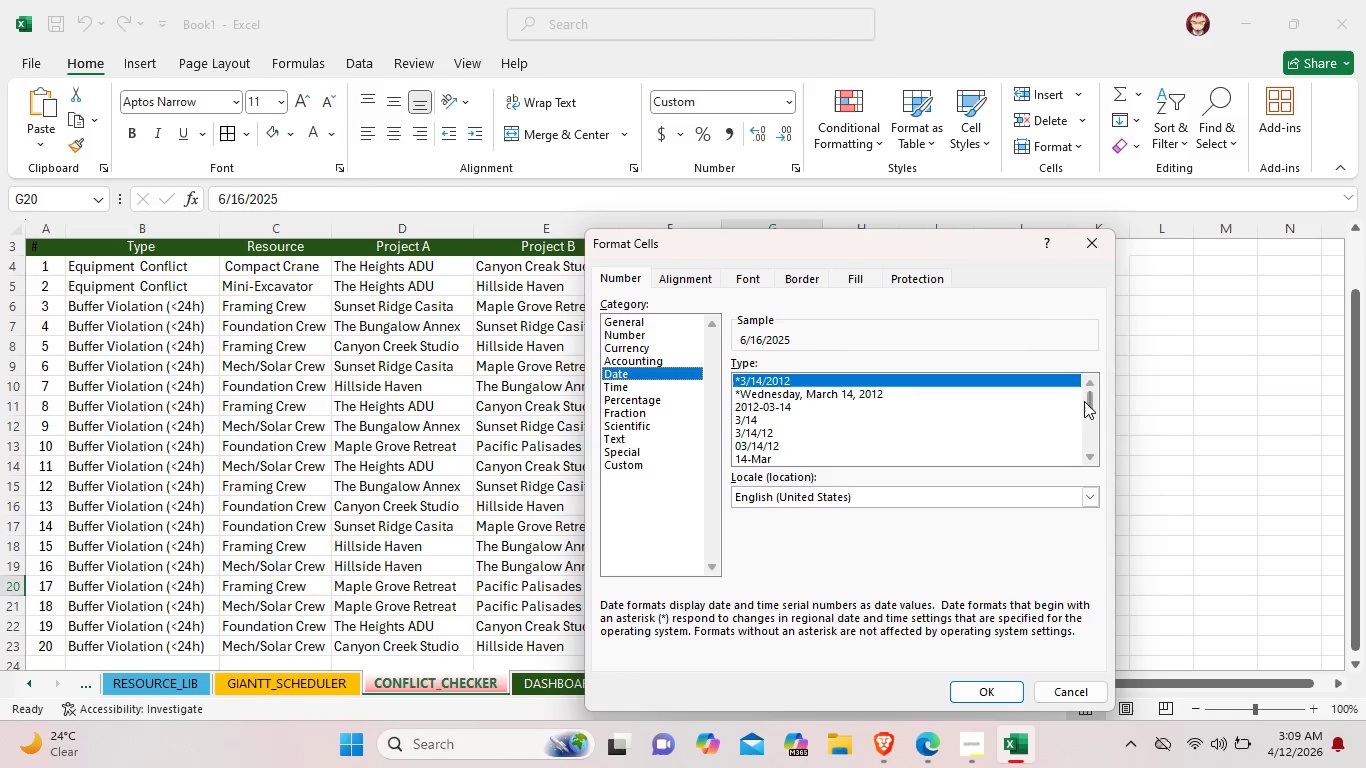 
left_click_drag(start_coordinate=[1090, 399], to_coordinate=[1091, 422])
 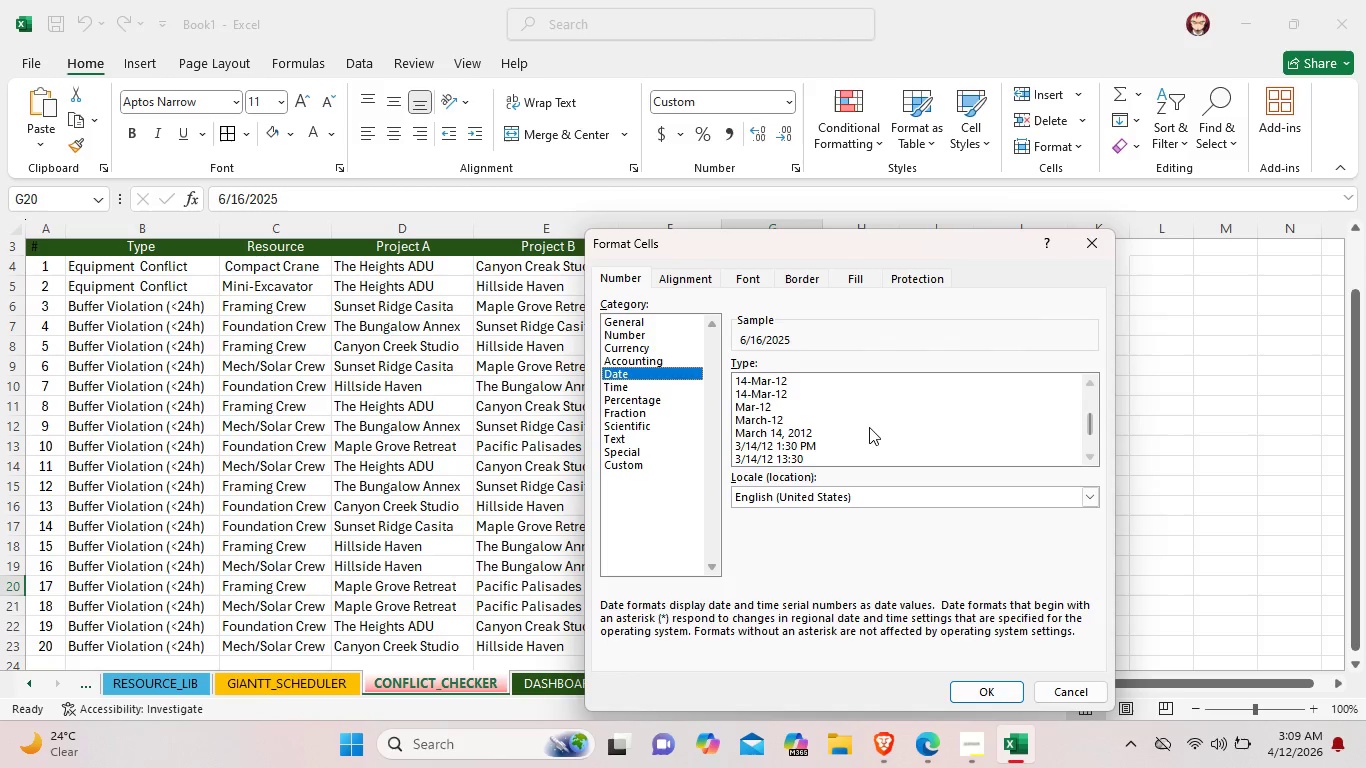 
left_click([864, 427])
 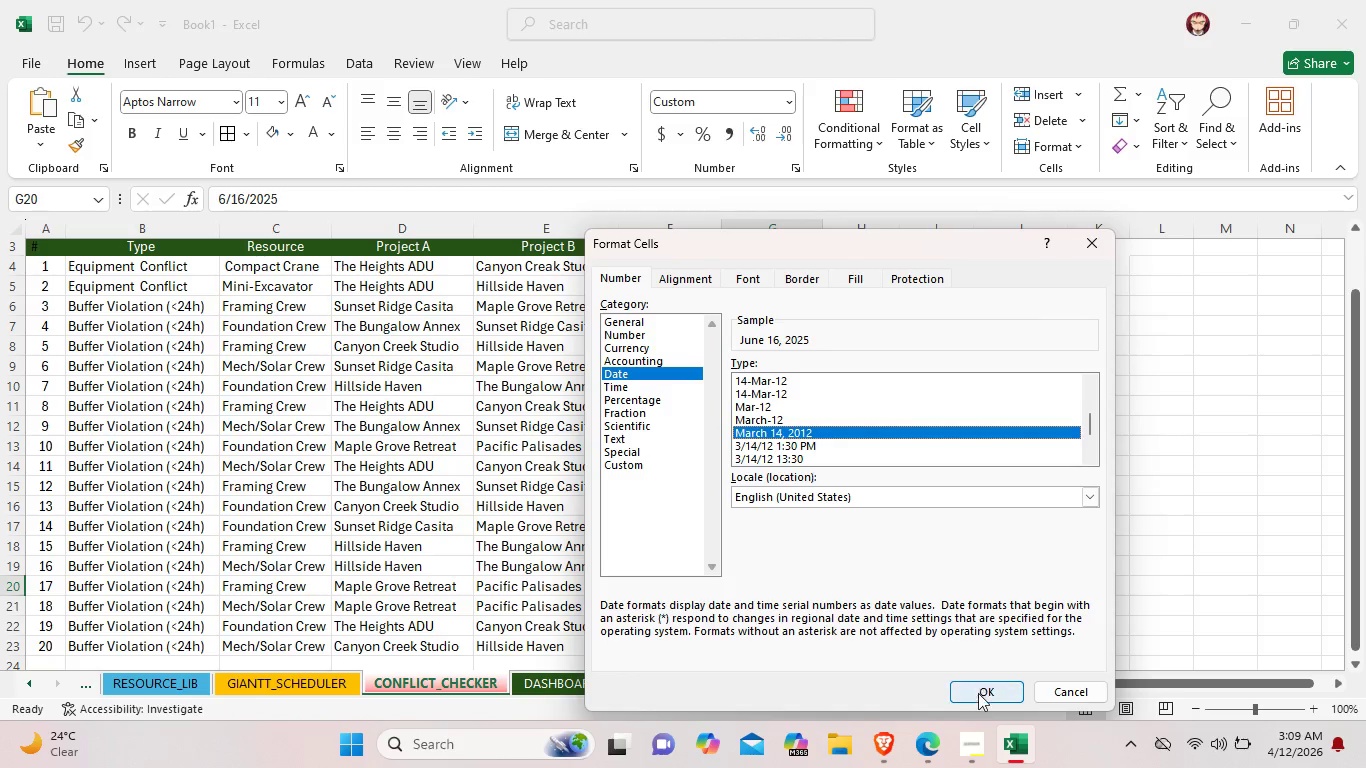 
left_click([983, 695])
 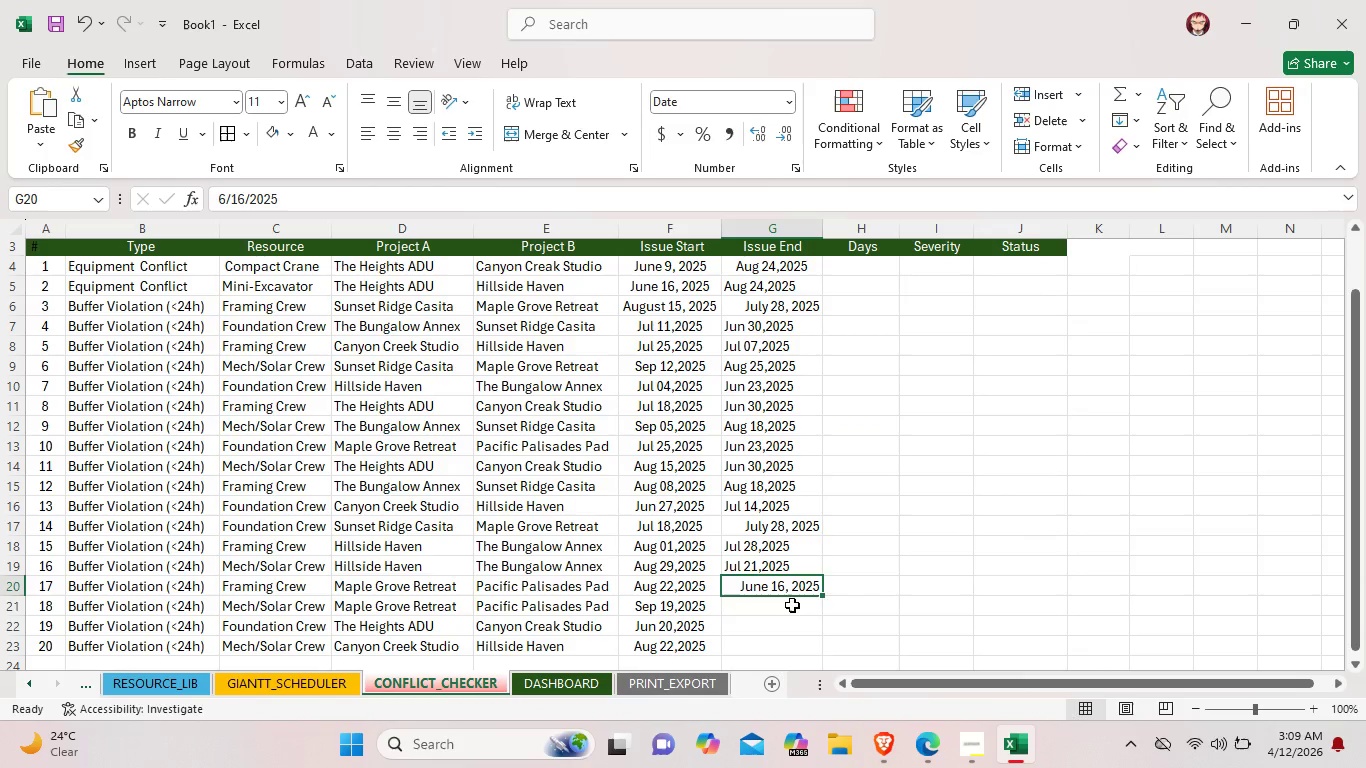 
double_click([792, 605])
 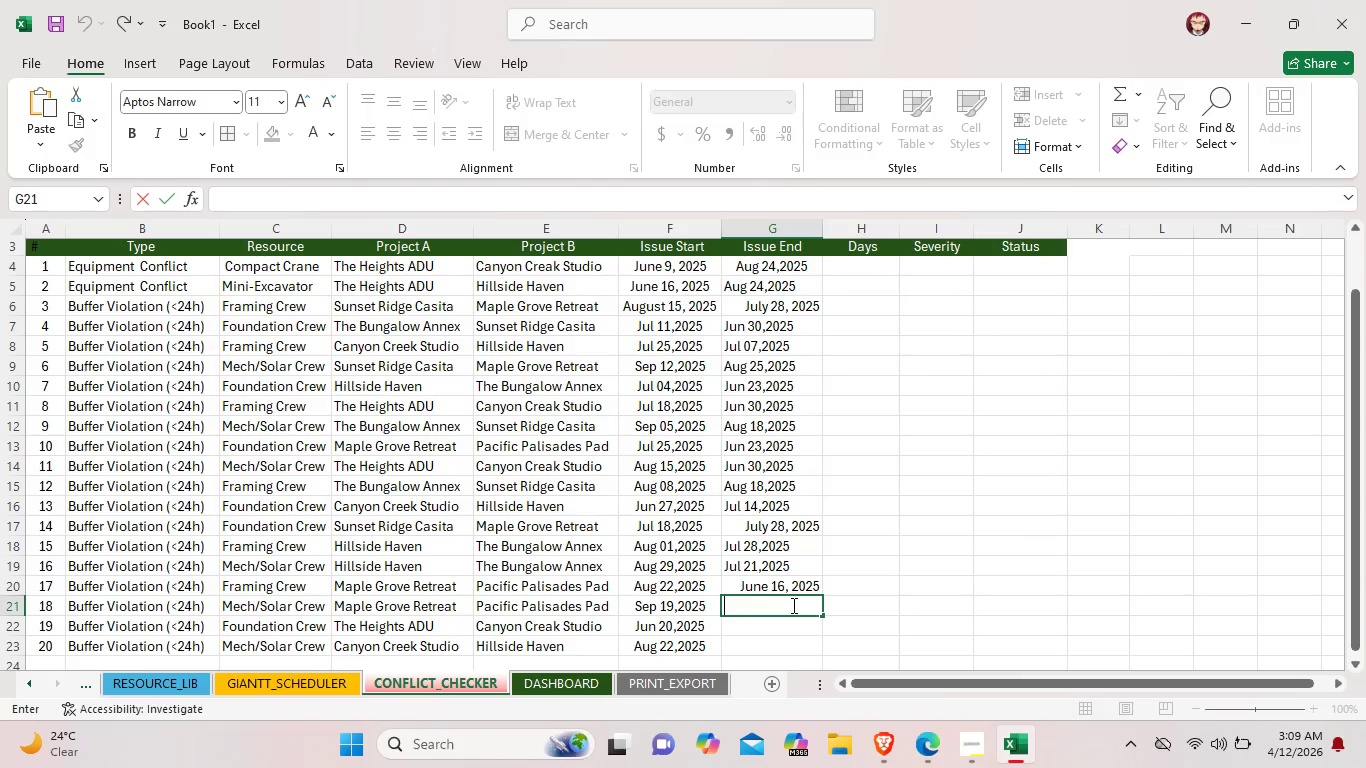 
wait(5.69)
 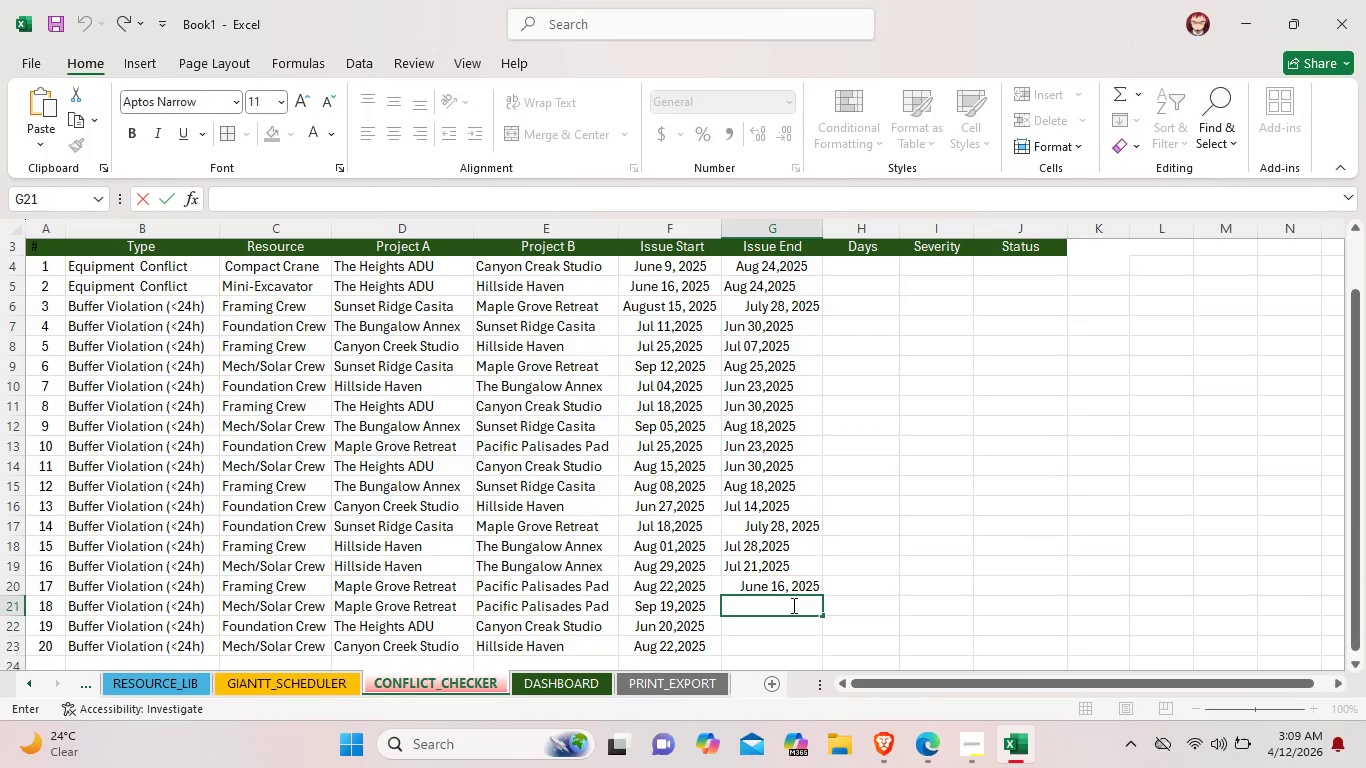 
type(Jul )
 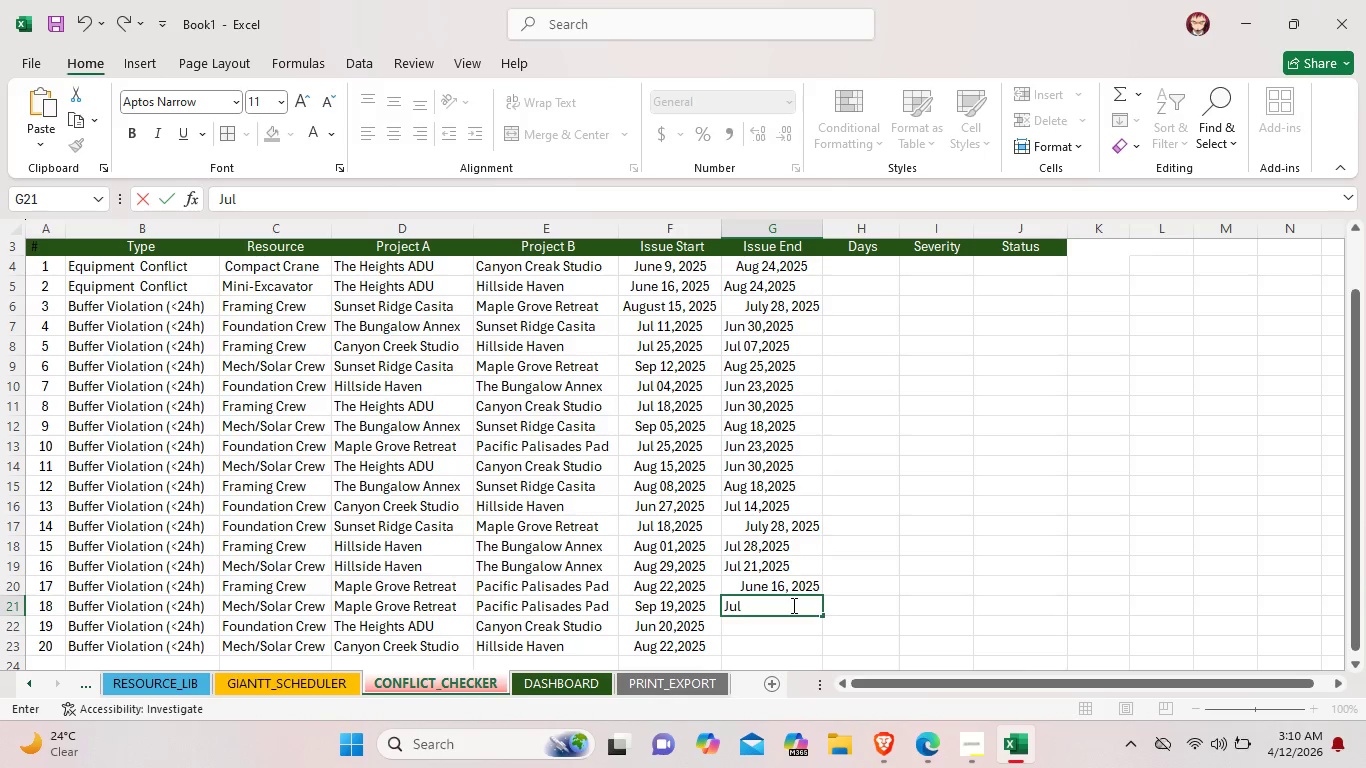 
type(07,2025)
 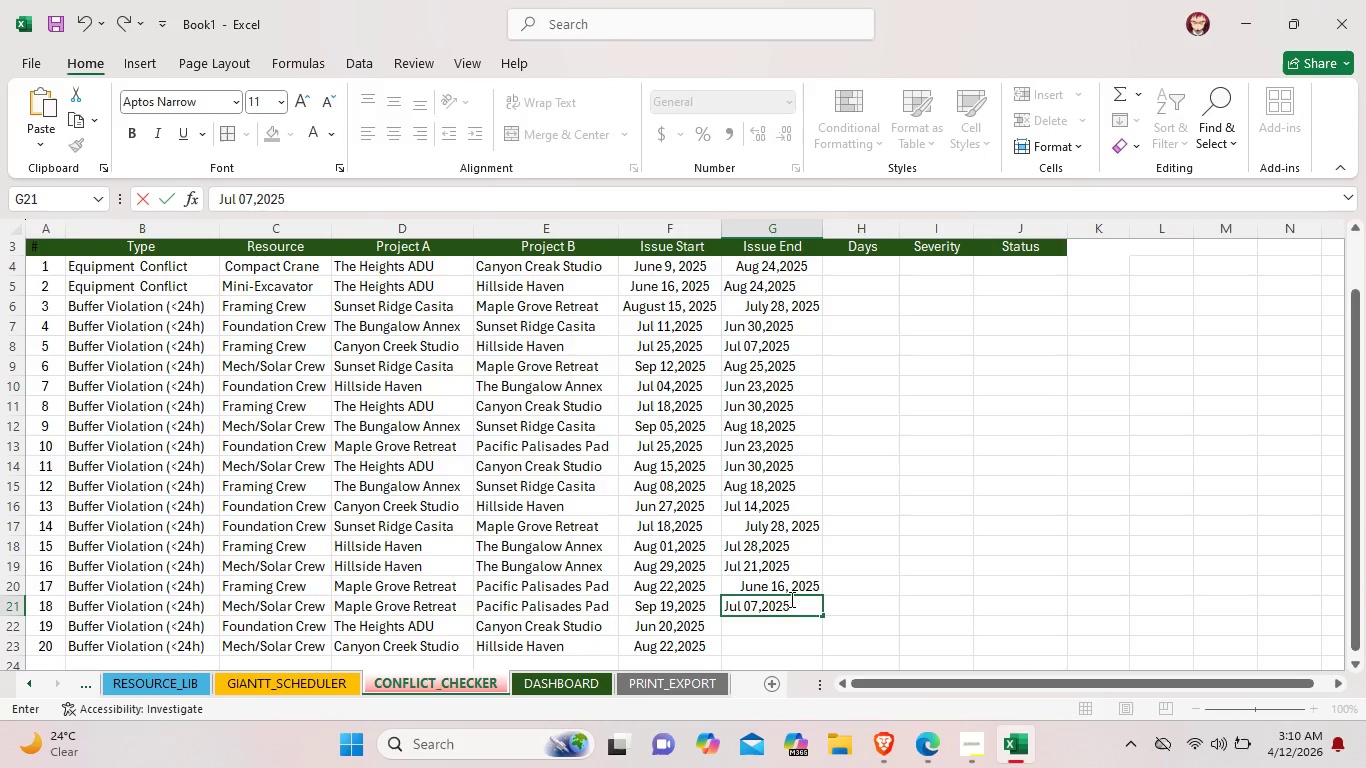 
scroll: coordinate [789, 598], scroll_direction: down, amount: 2.0
 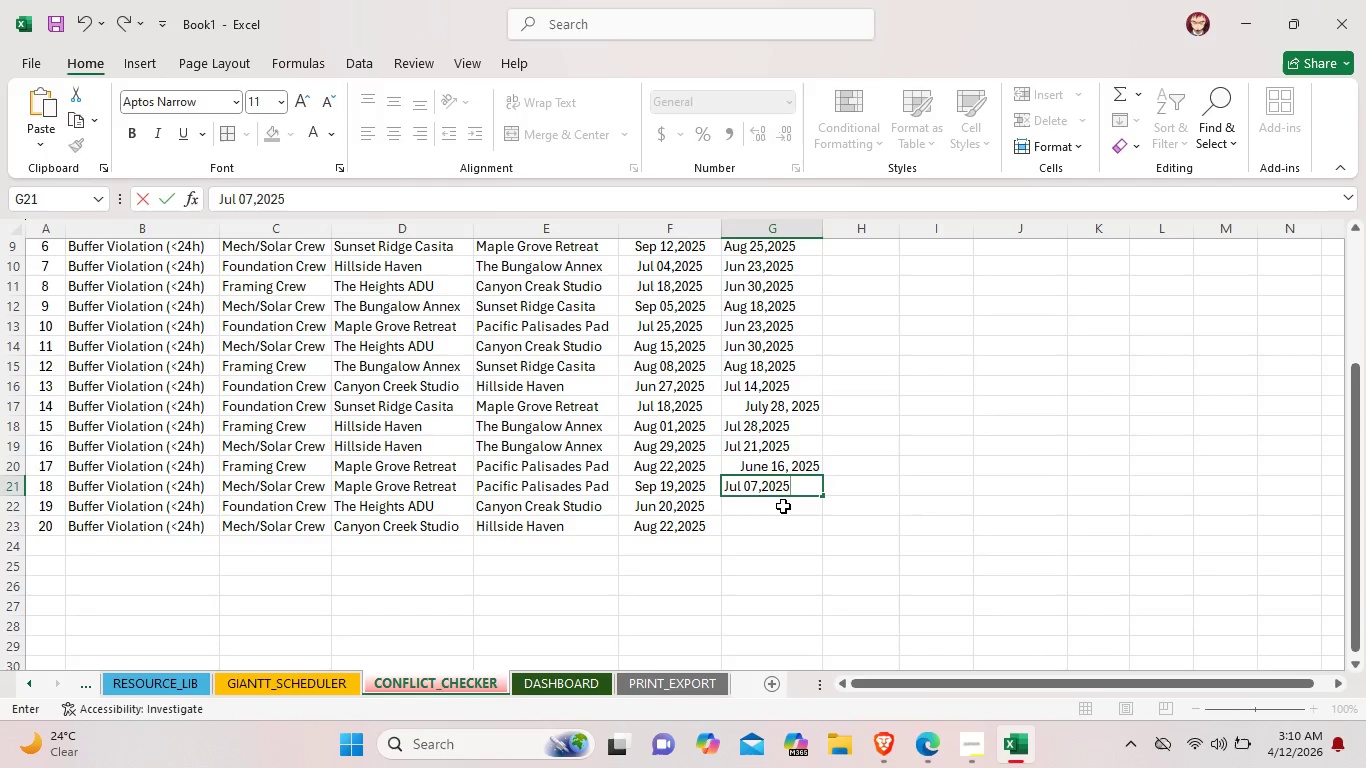 
double_click([783, 506])
 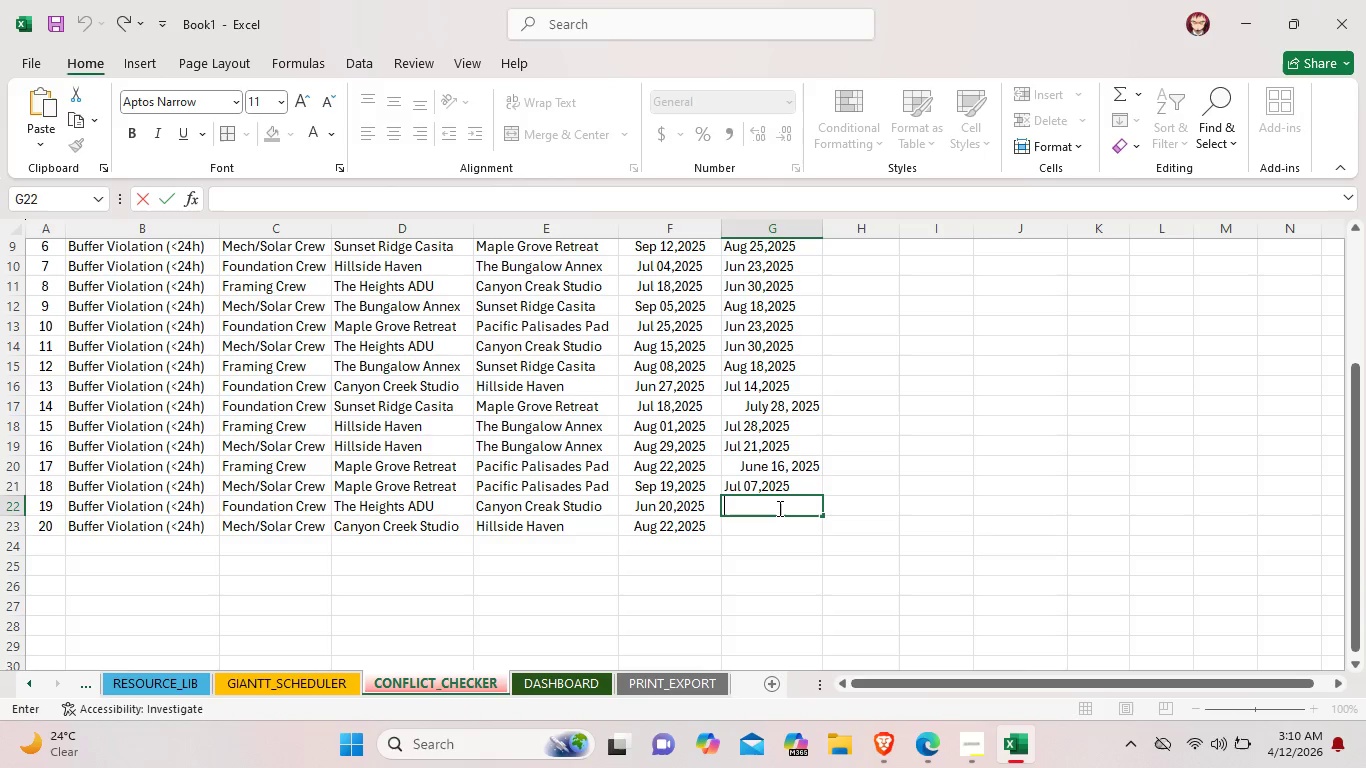 
wait(18.59)
 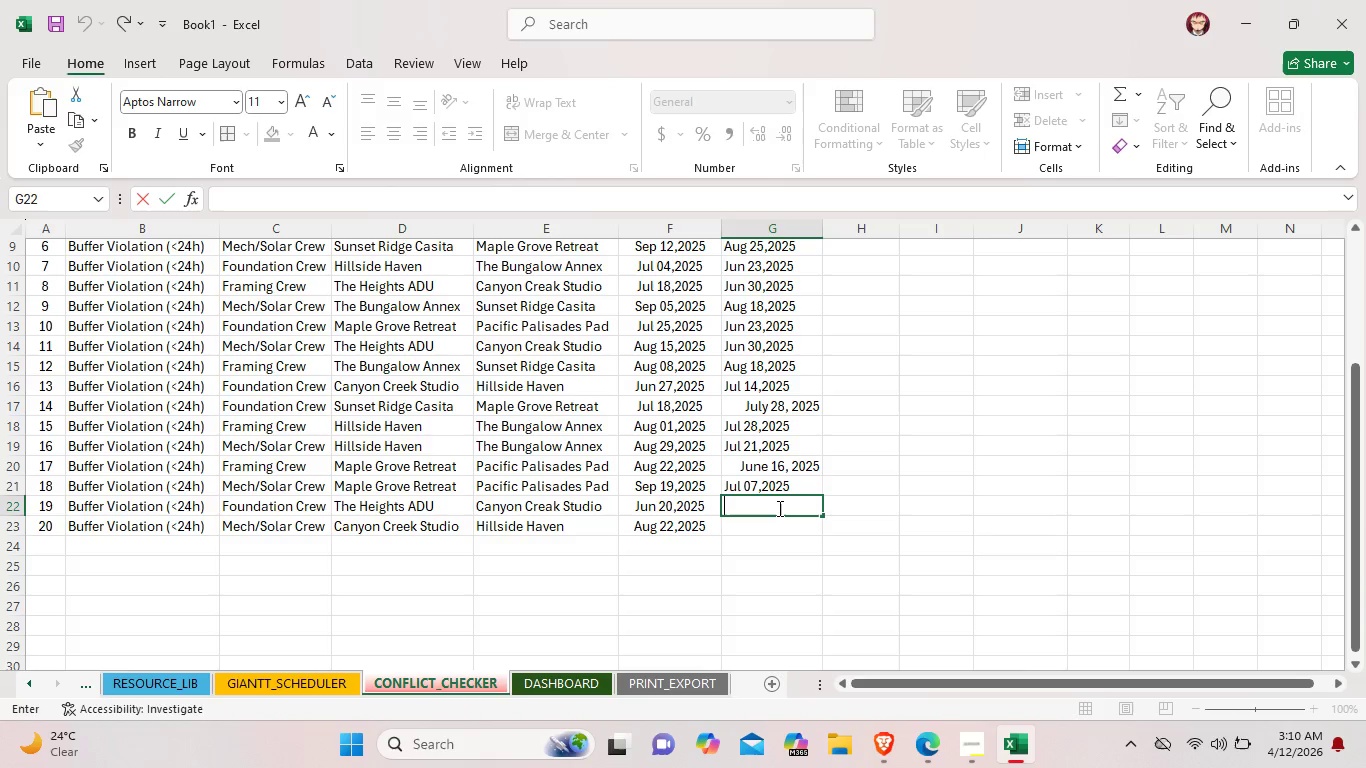 
type(ju)
key(Backspace)
key(Backspace)
type(Jun 09,2025)
 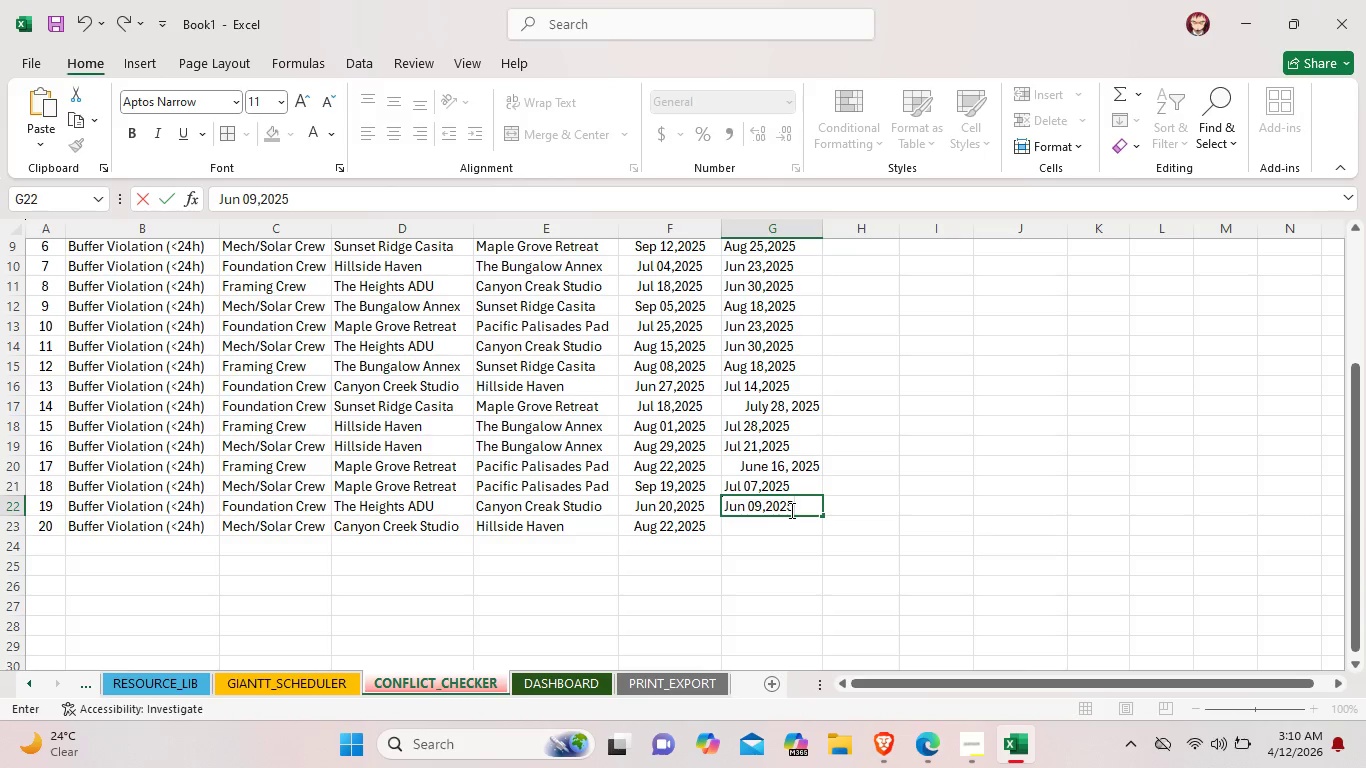 
wait(6.89)
 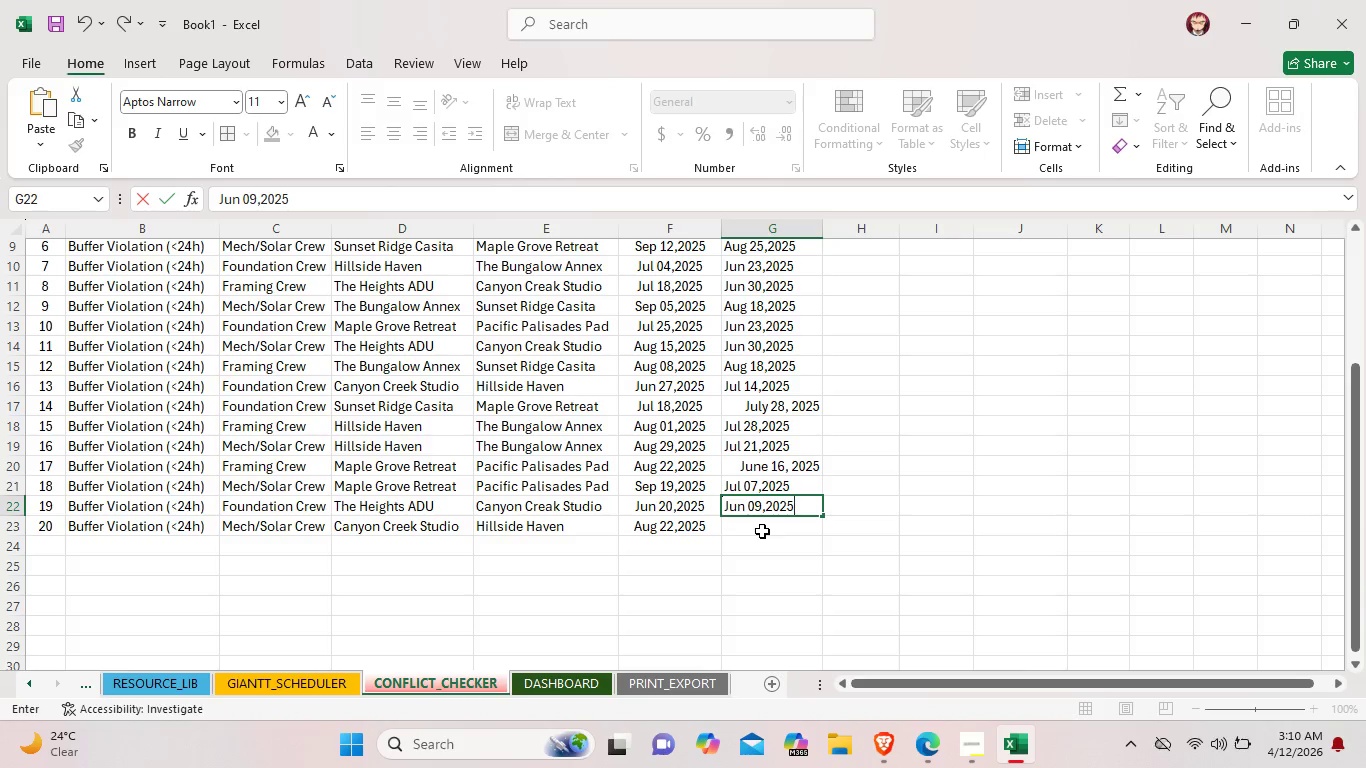 
double_click([789, 525])
 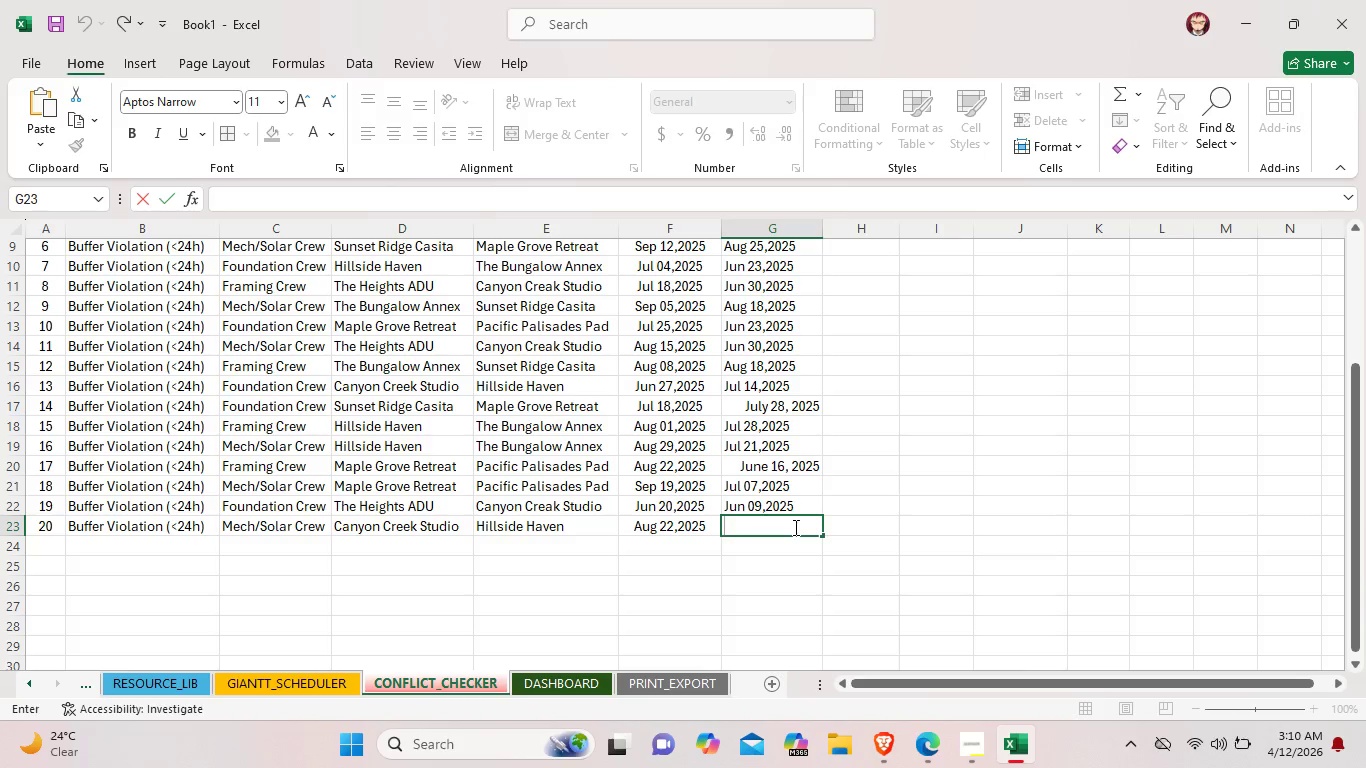 
type(Aug 04,2025)
 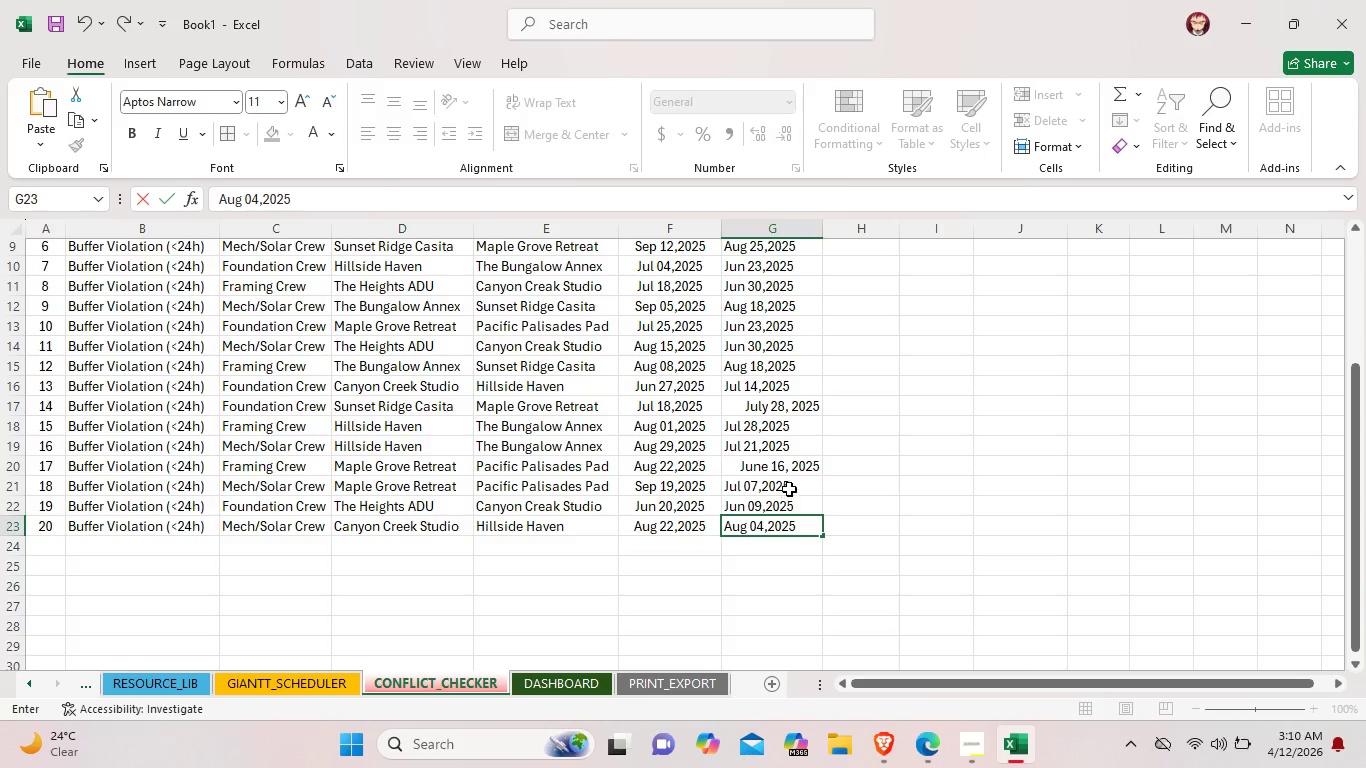 
double_click([791, 485])
 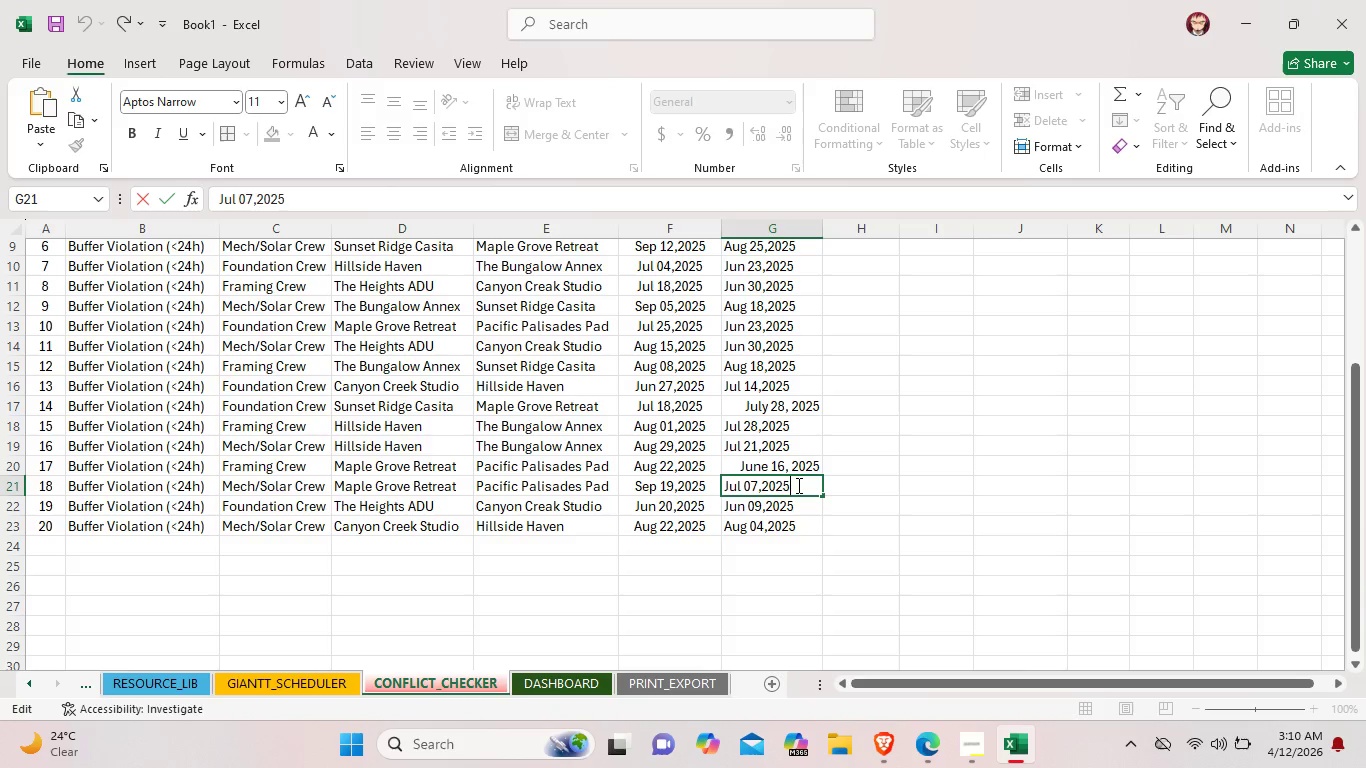 
wait(5.58)
 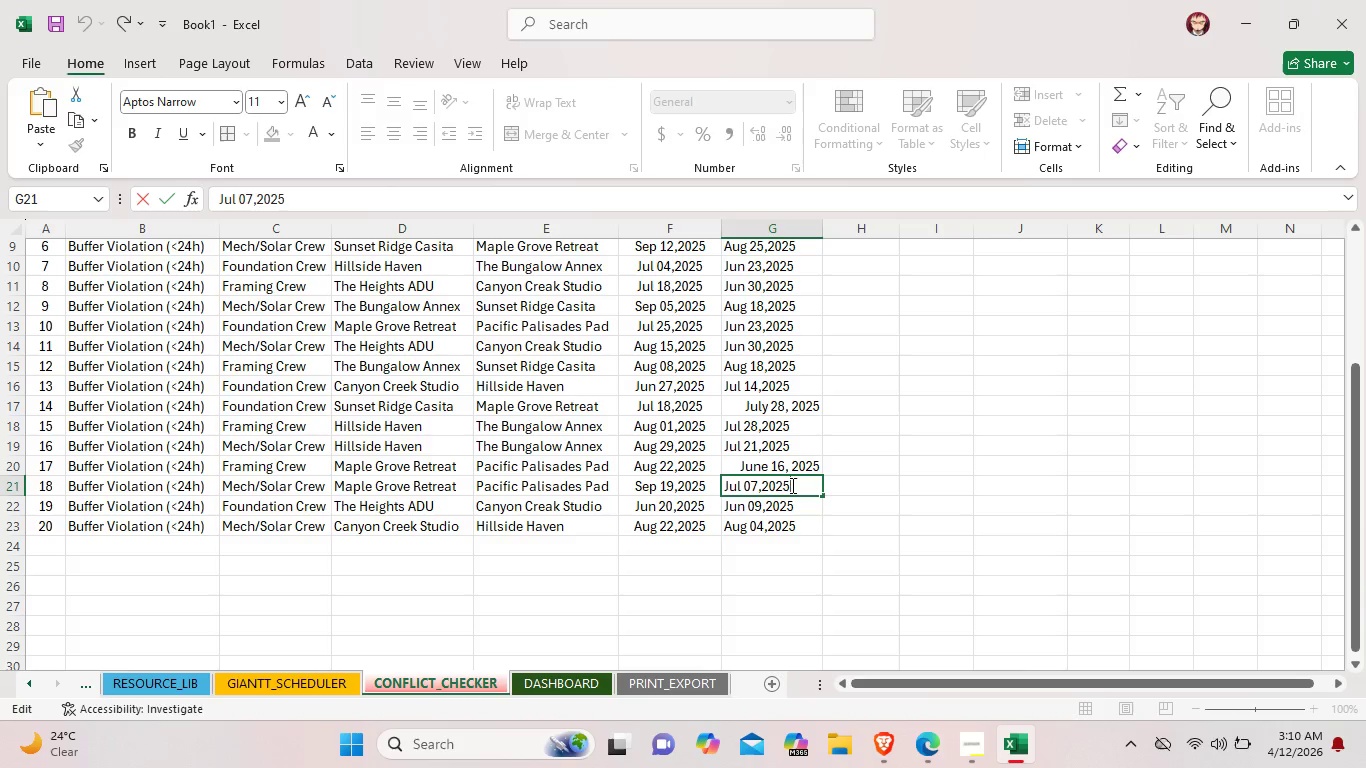 
key(Backspace)
key(Backspace)
key(Backspace)
key(Backspace)
key(Backspace)
key(Backspace)
key(Backspace)
key(Backspace)
key(Backspace)
key(Backspace)
key(Backspace)
type(Sep, 01 2025)
 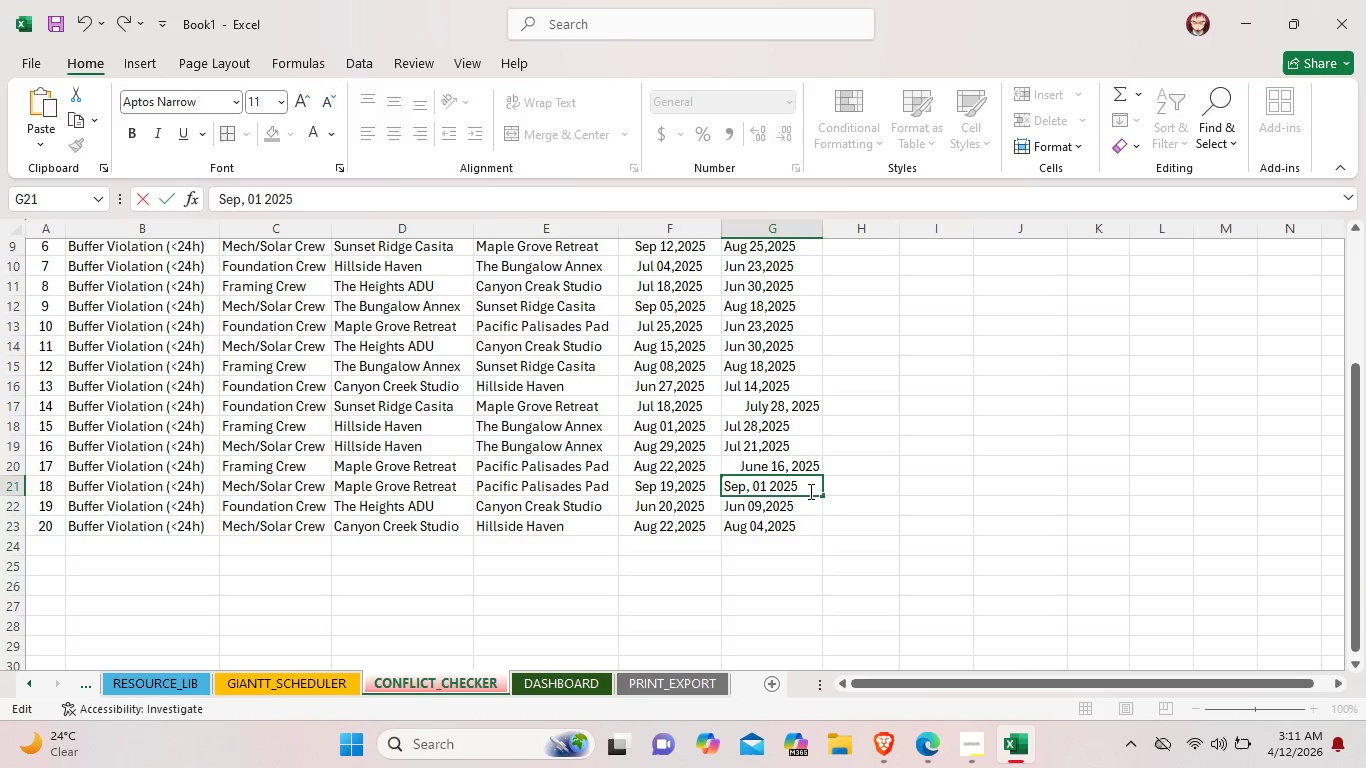 
double_click([812, 471])
 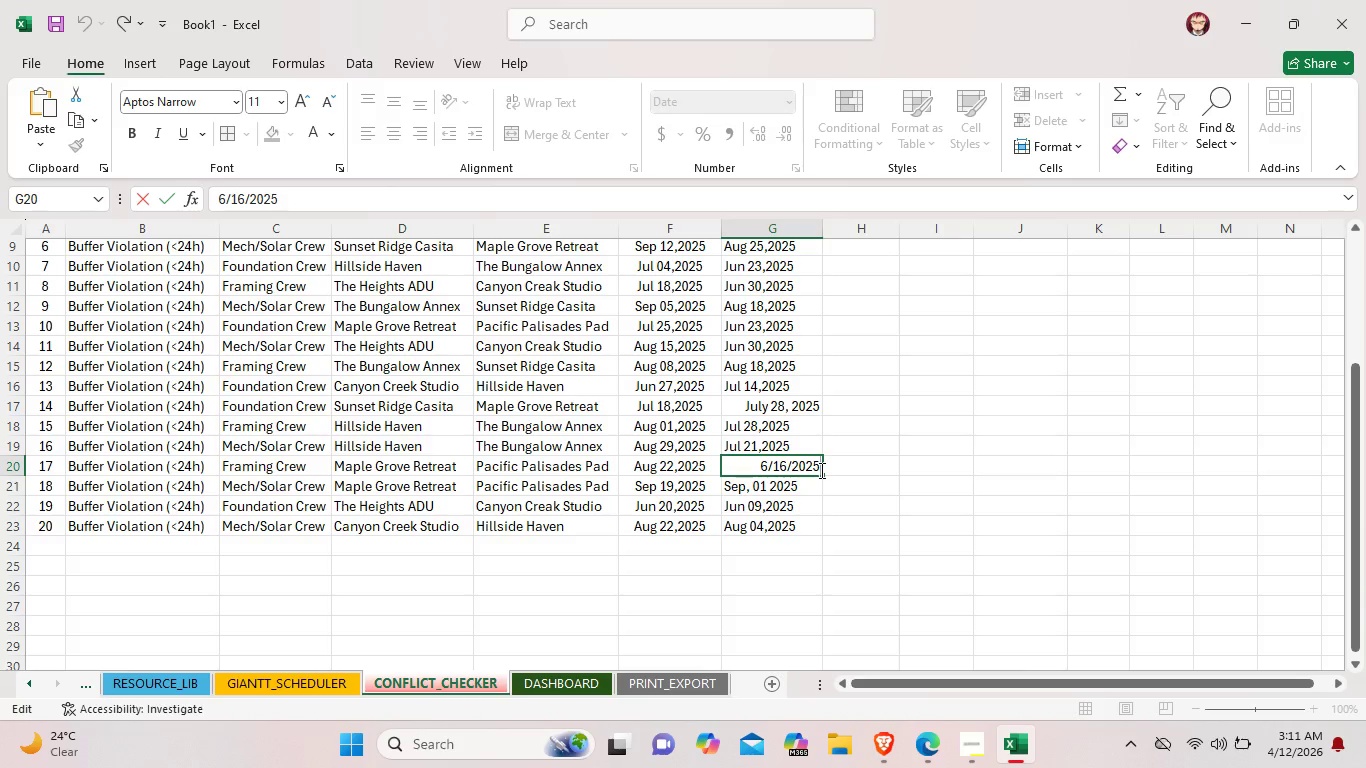 
key(Backspace)
 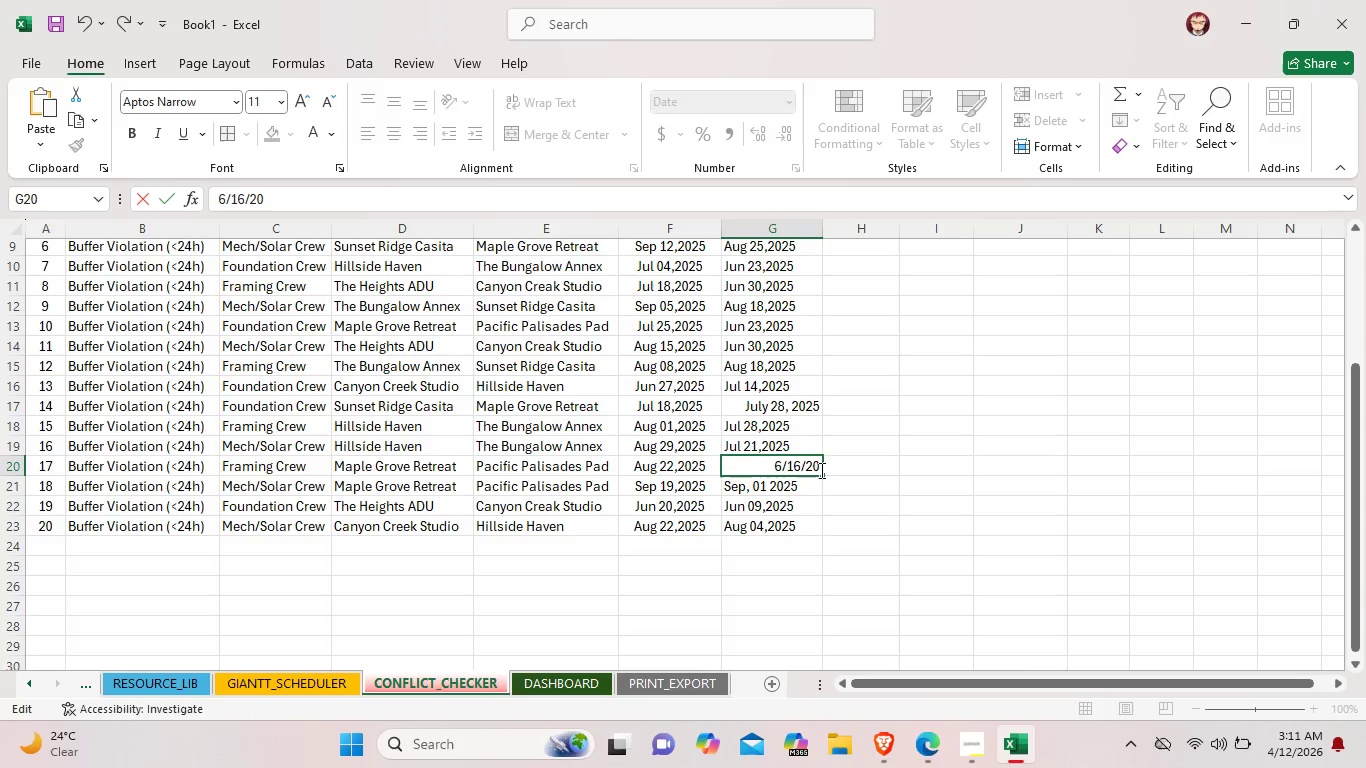 
key(Backspace)
 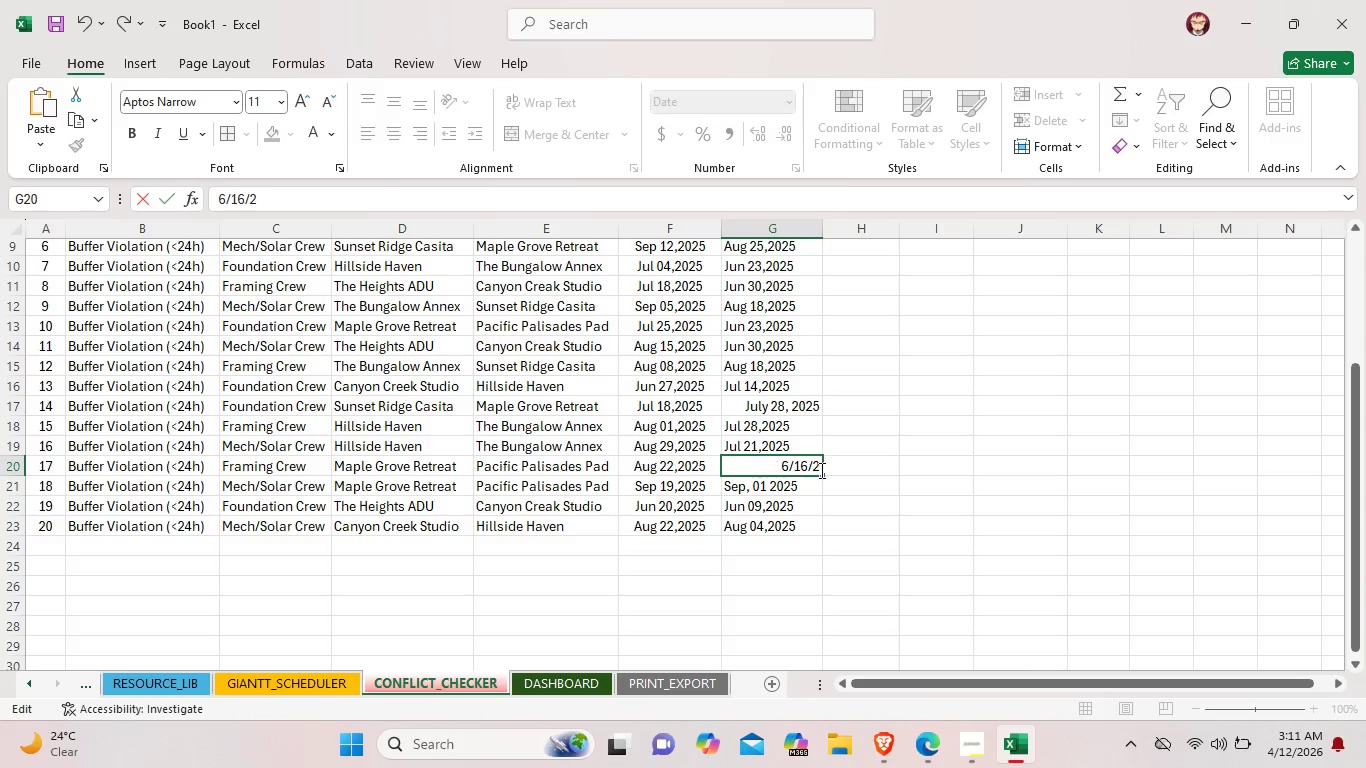 
key(Backspace)
 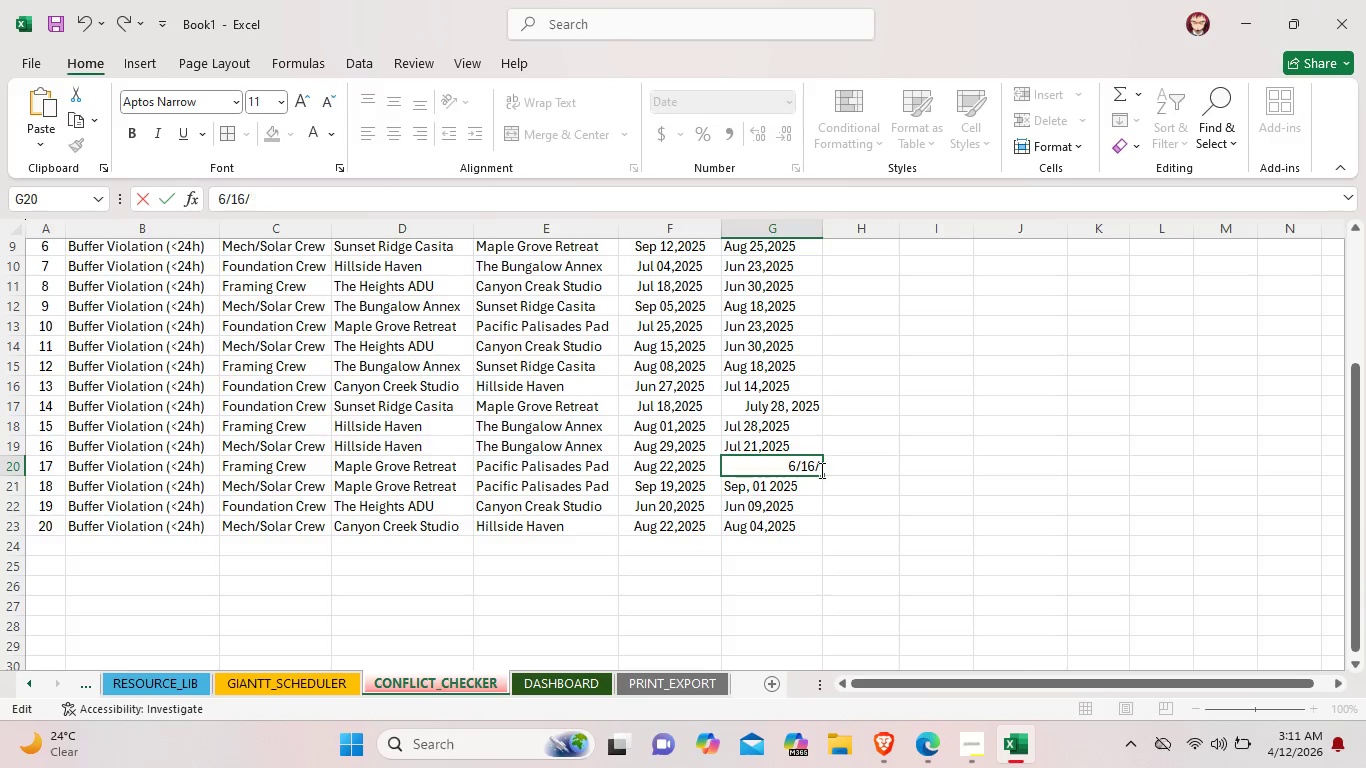 
key(Backspace)
 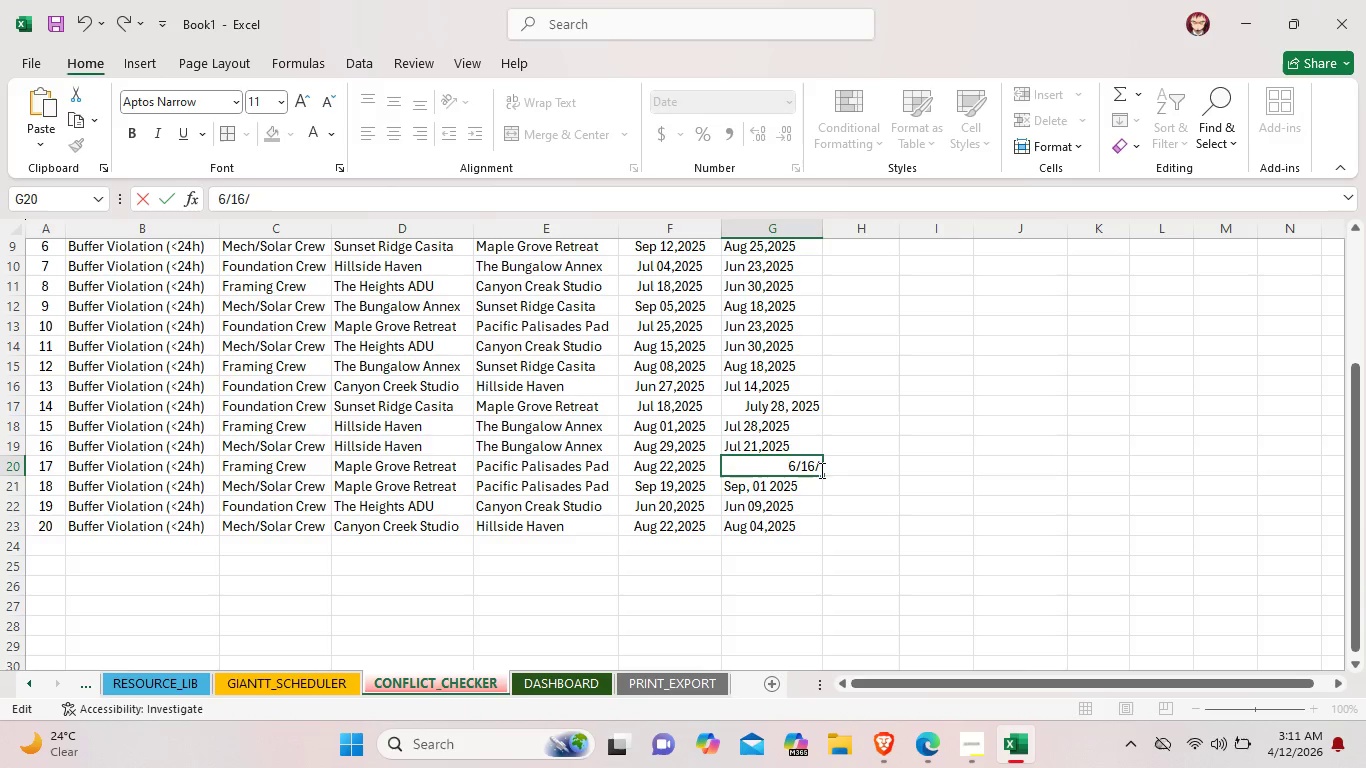 
key(Backspace)
 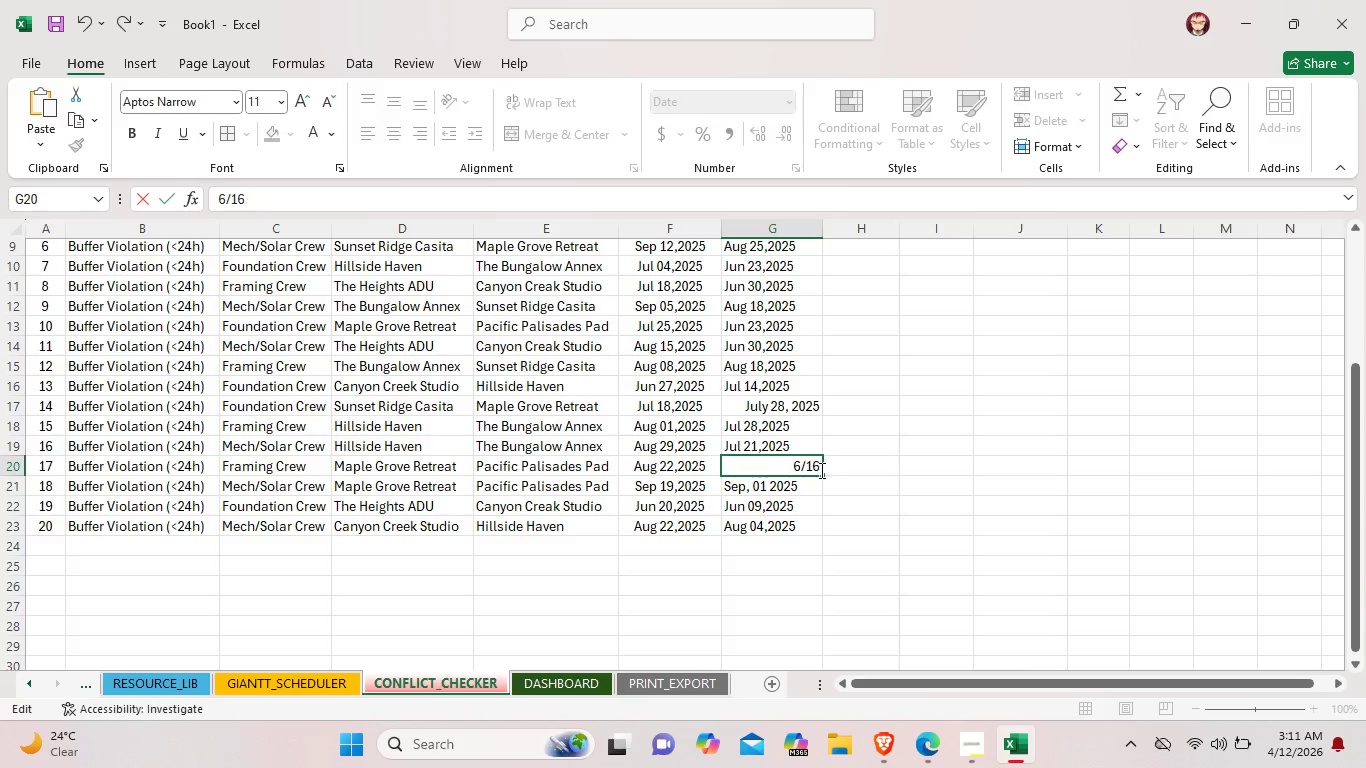 
key(Backspace)
 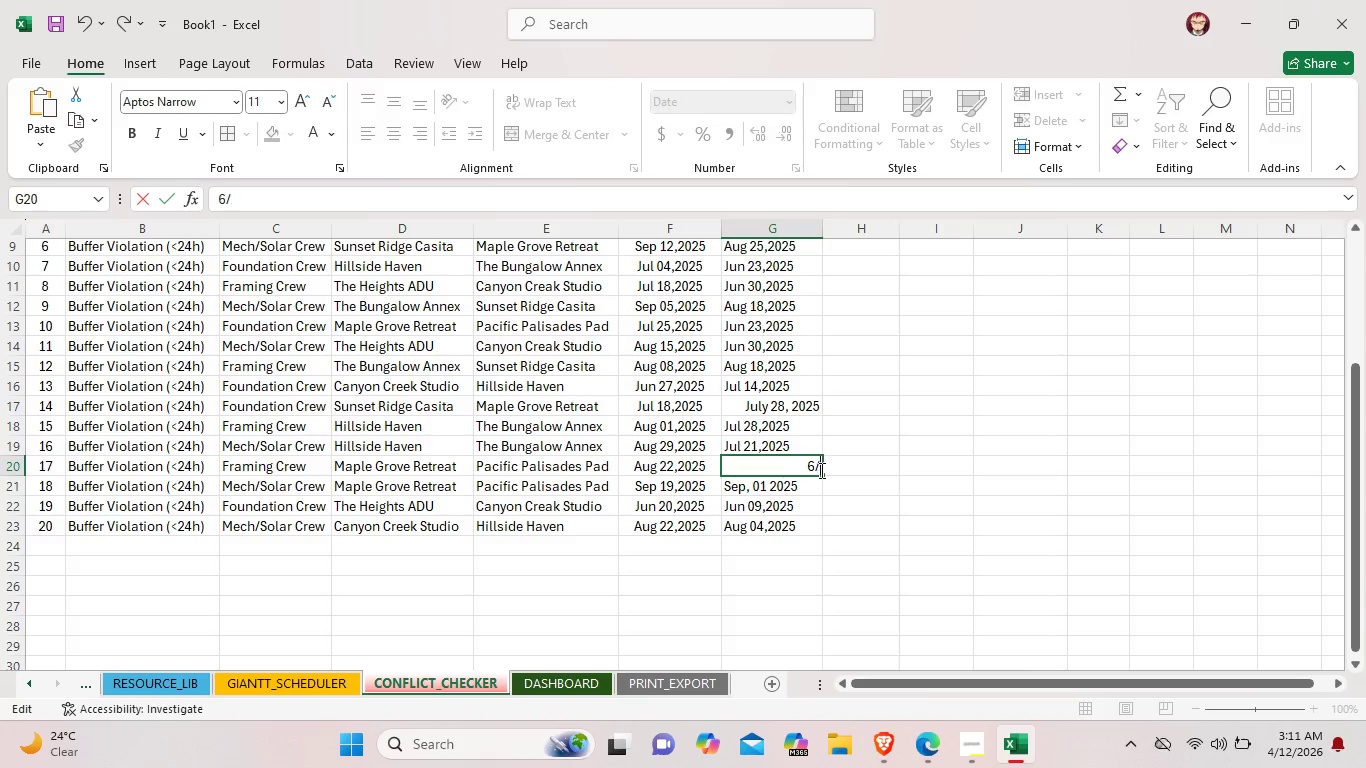 
key(Backspace)
 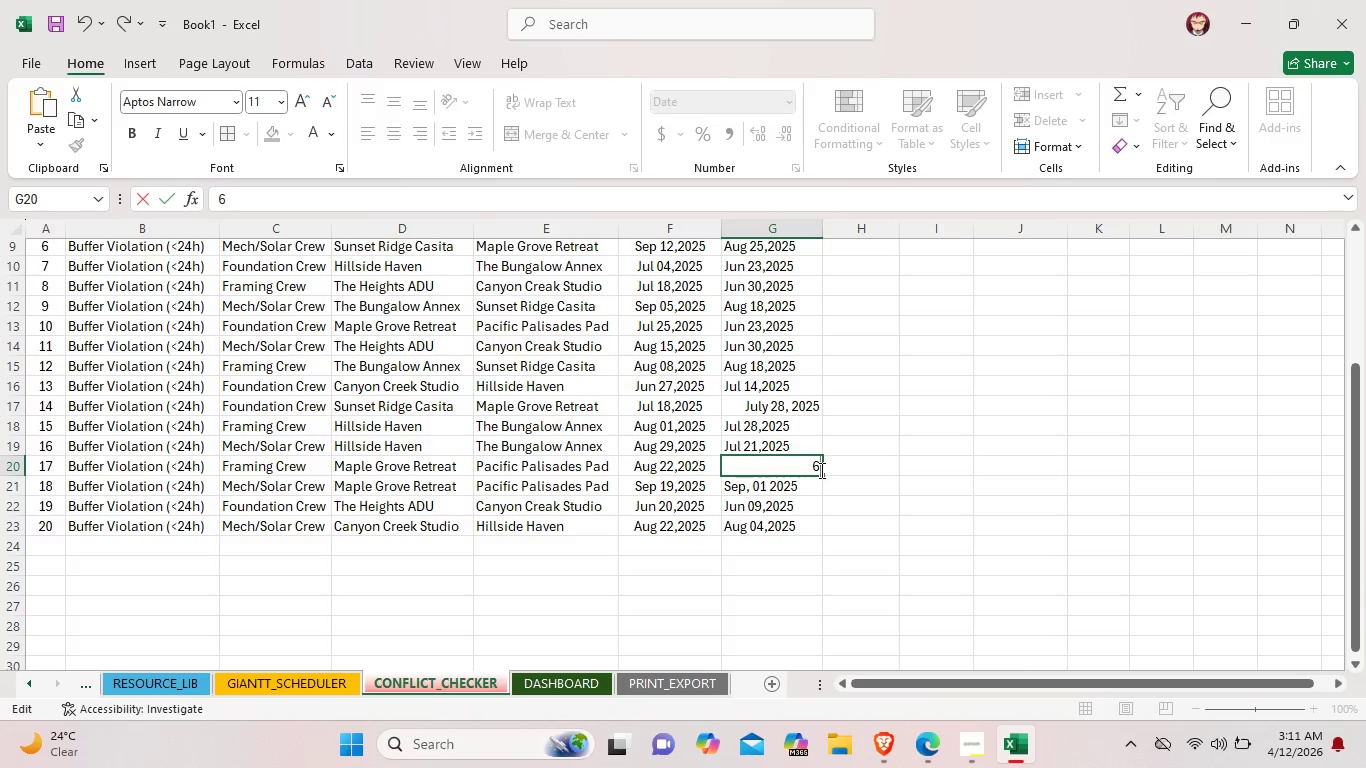 
key(Backspace)
 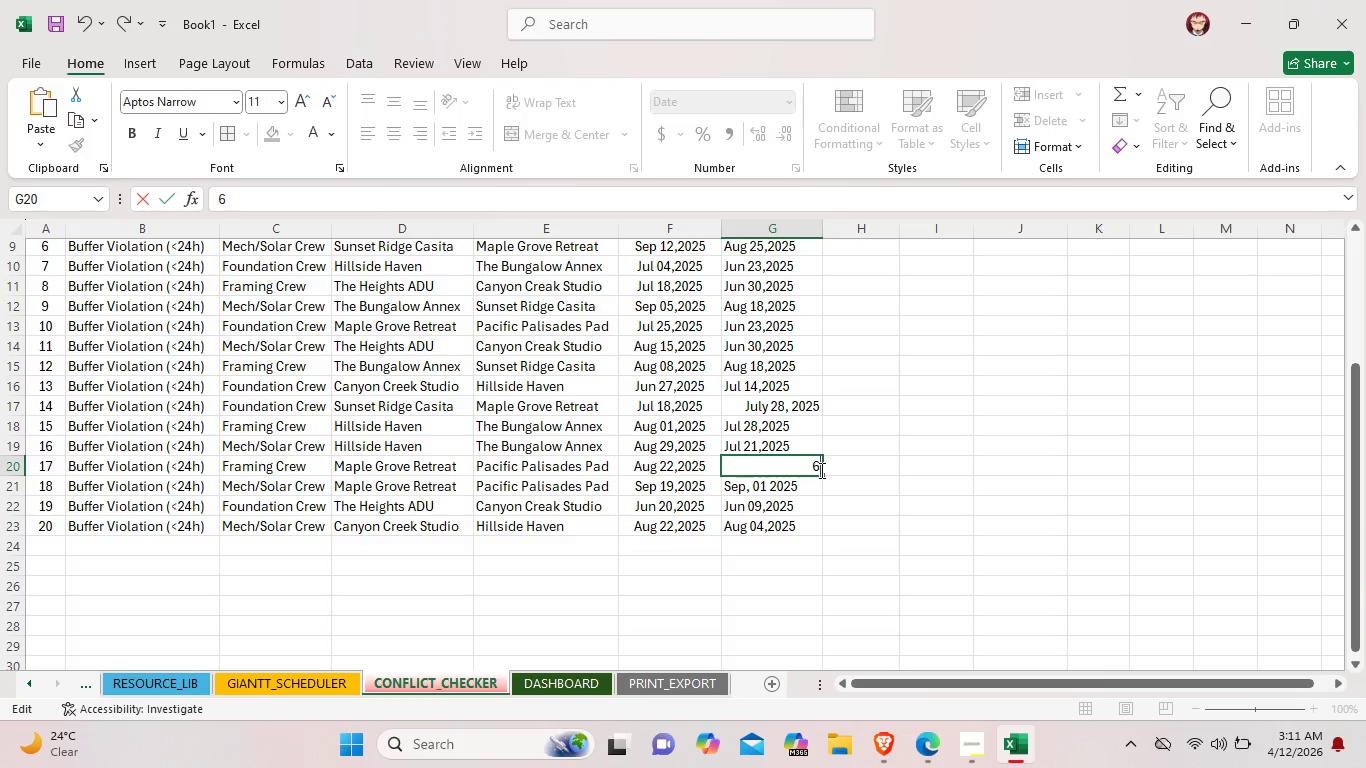 
key(Backspace)
type(aug)
key(Backspace)
key(Backspace)
key(Backspace)
type(i)
key(Backspace)
type(Au)
key(Backspace)
key(Backspace)
type(aUG )
 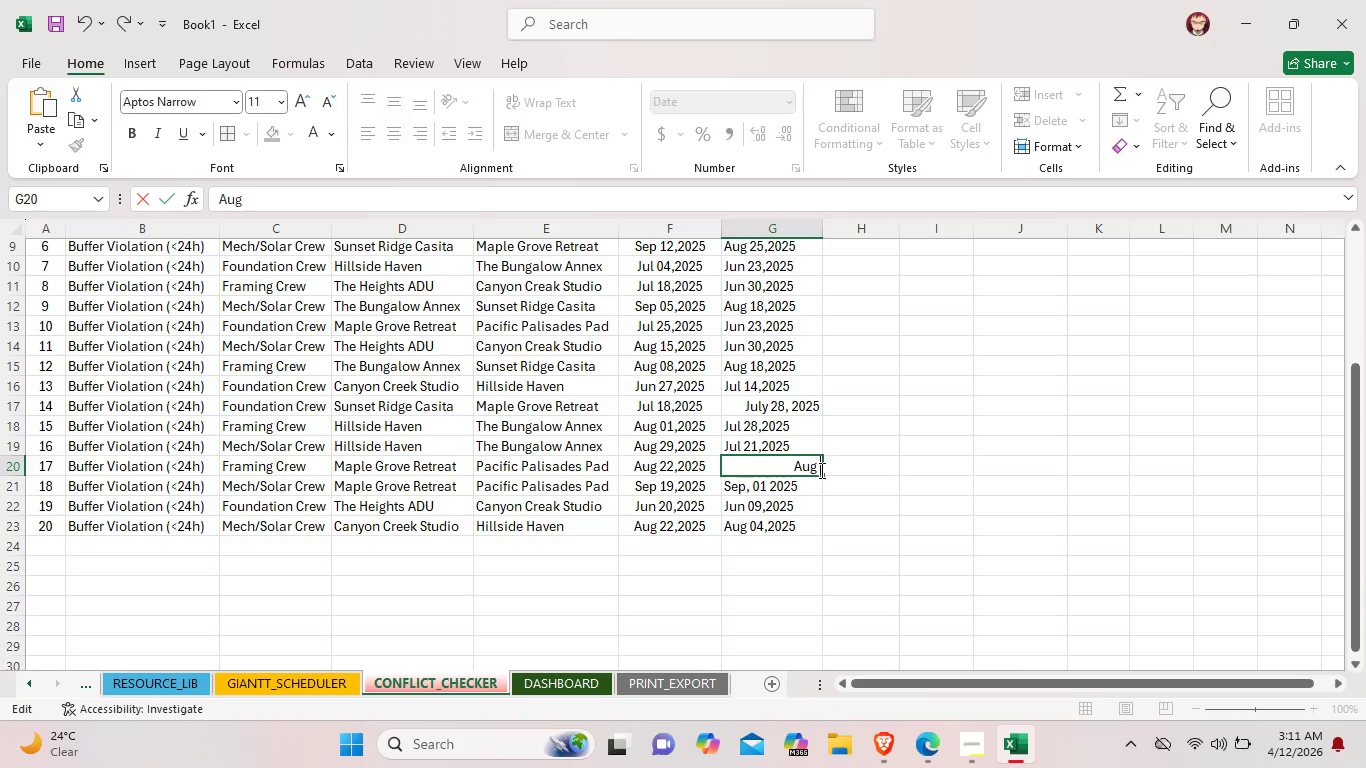 
wait(5.2)
 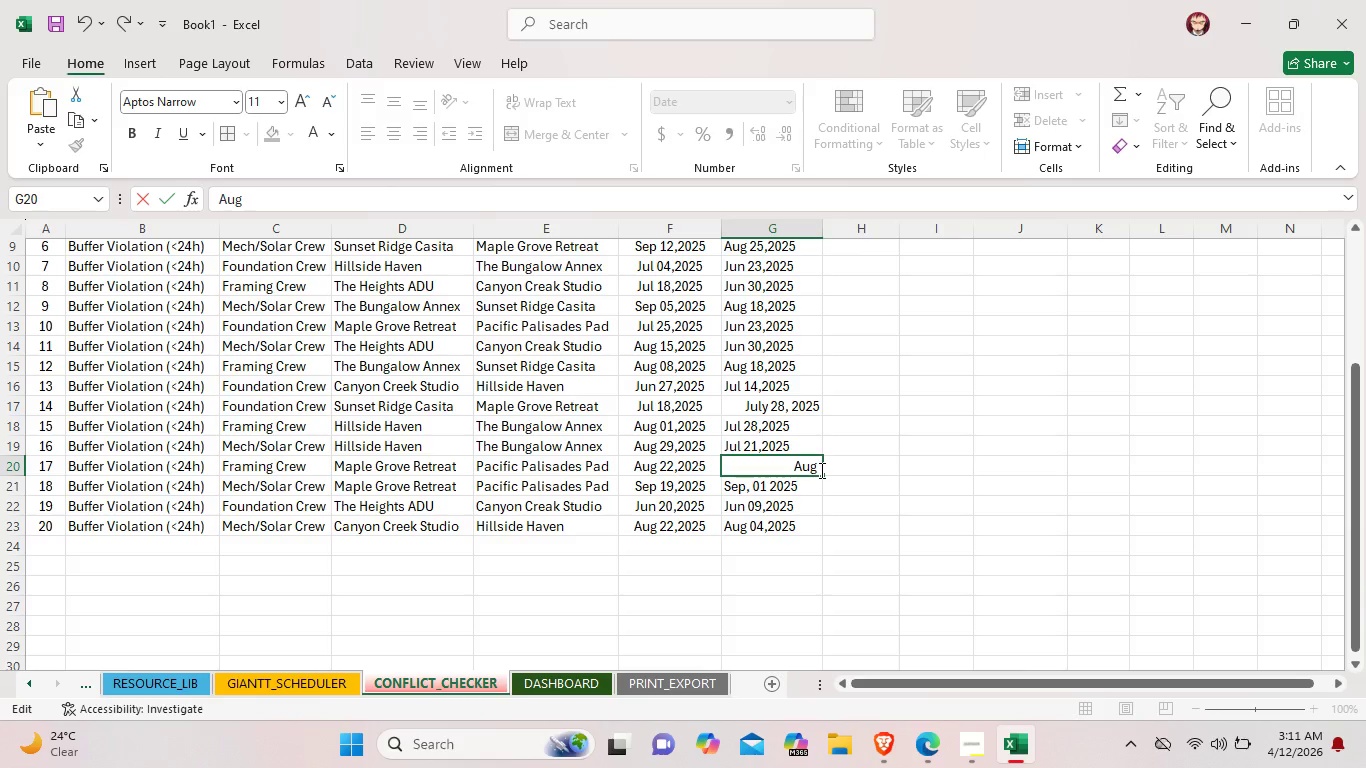 
type(04)
 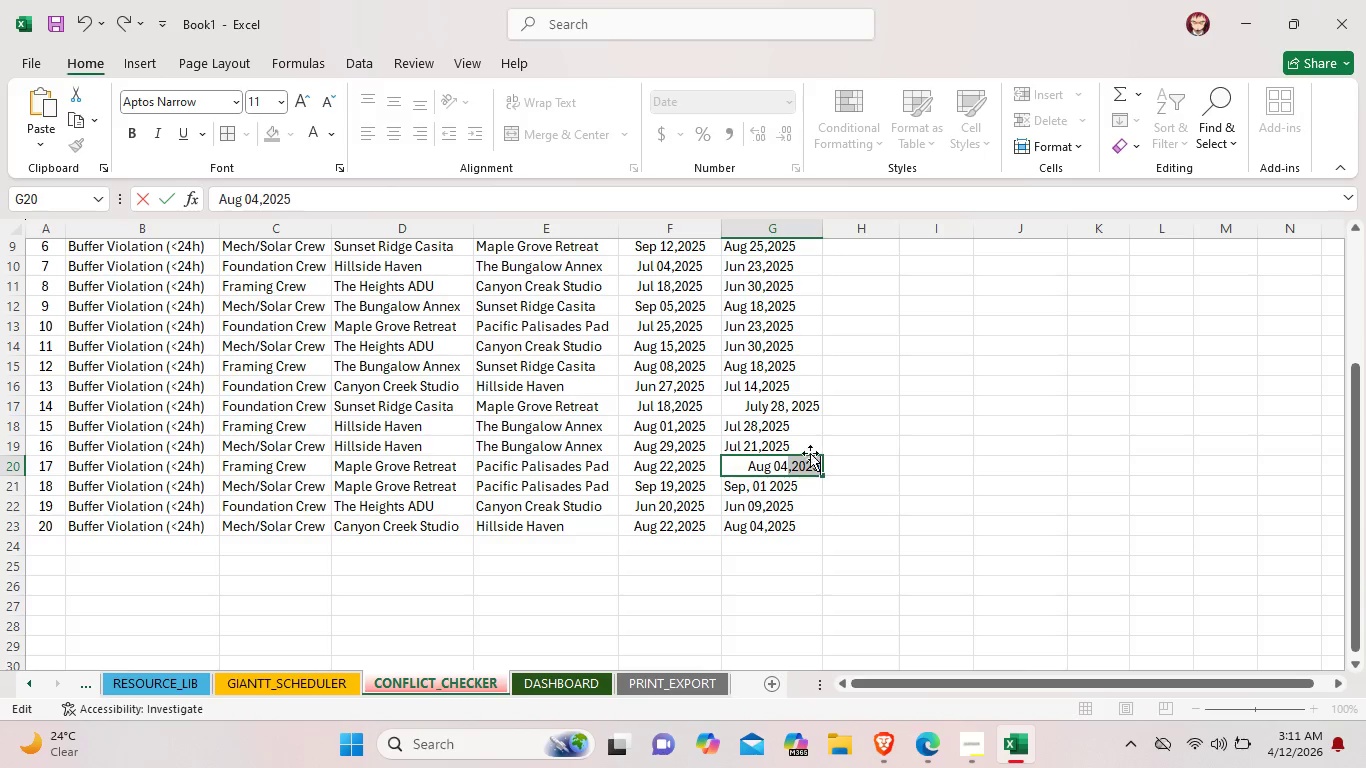 
double_click([810, 444])
 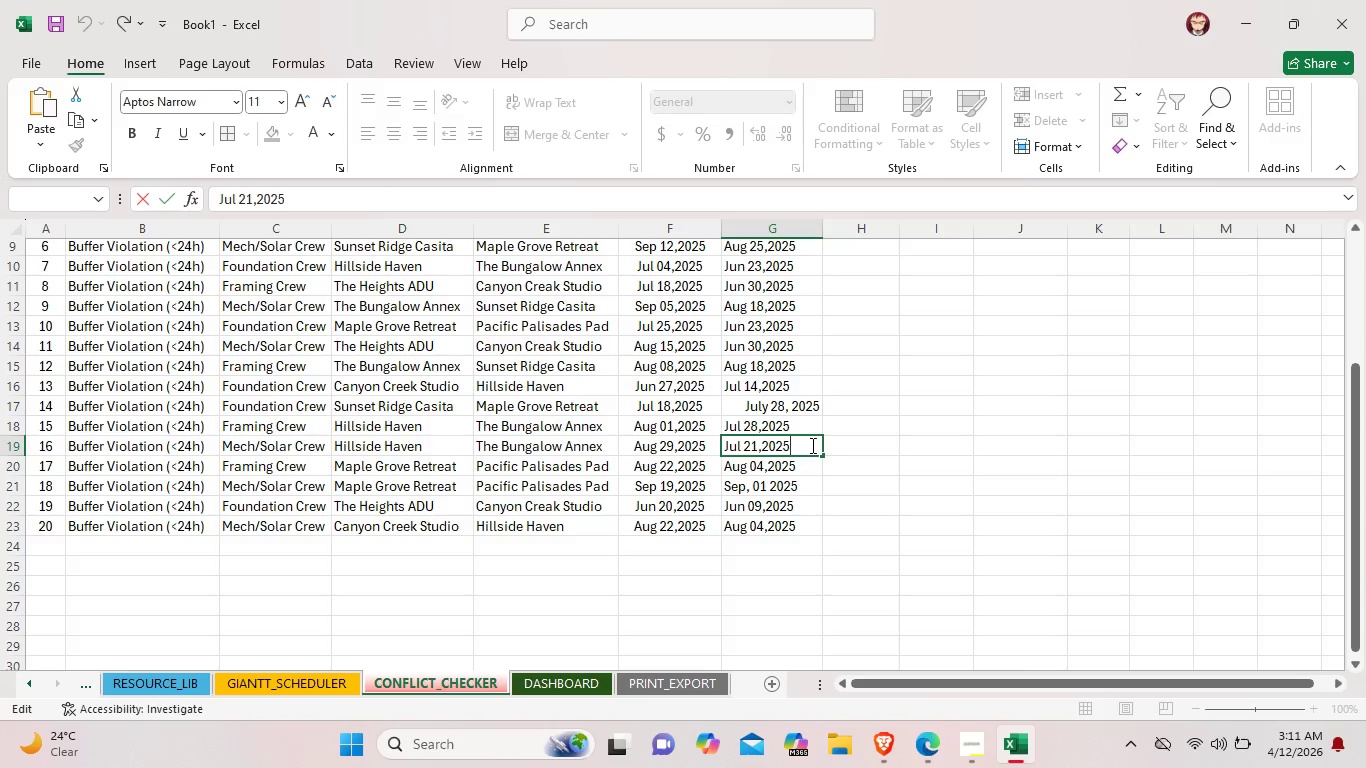 
left_click([757, 445])
 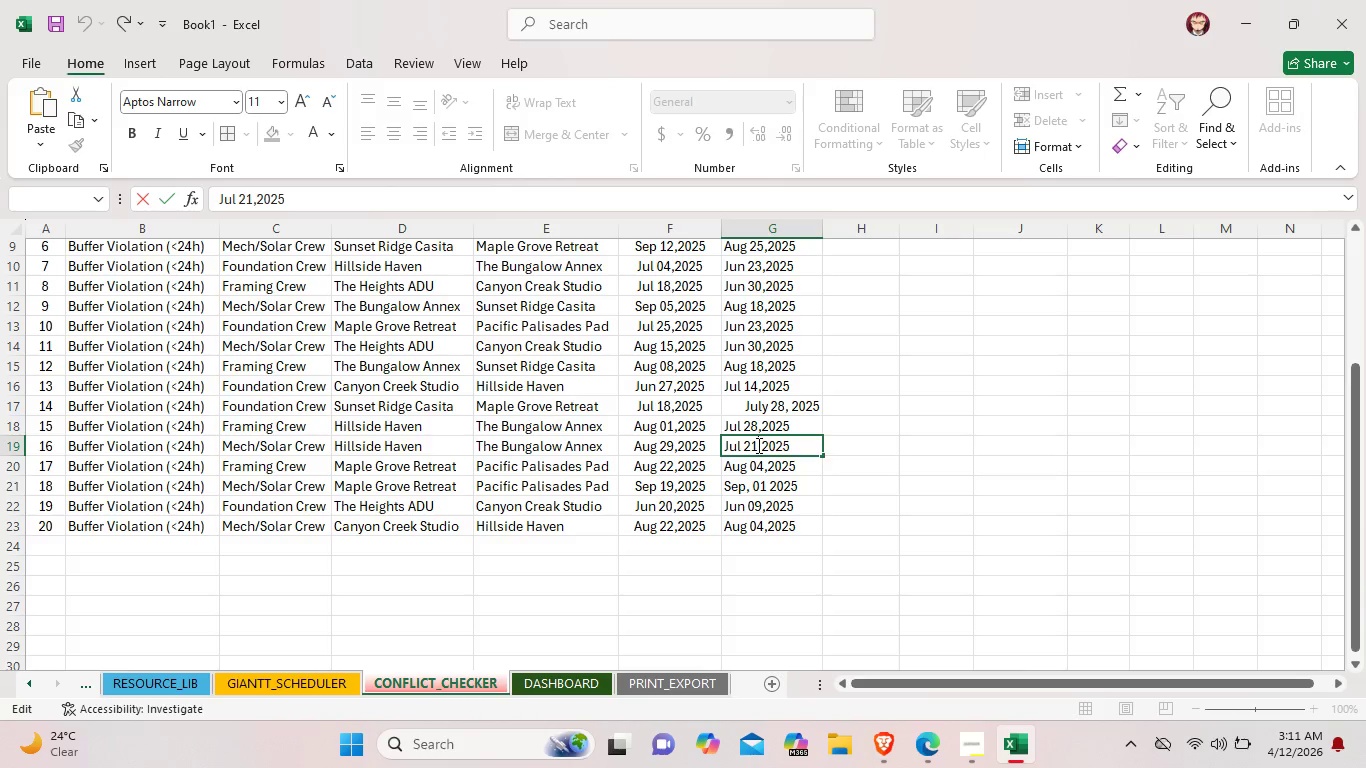 
key(Backspace)
key(Backspace)
type(14)
 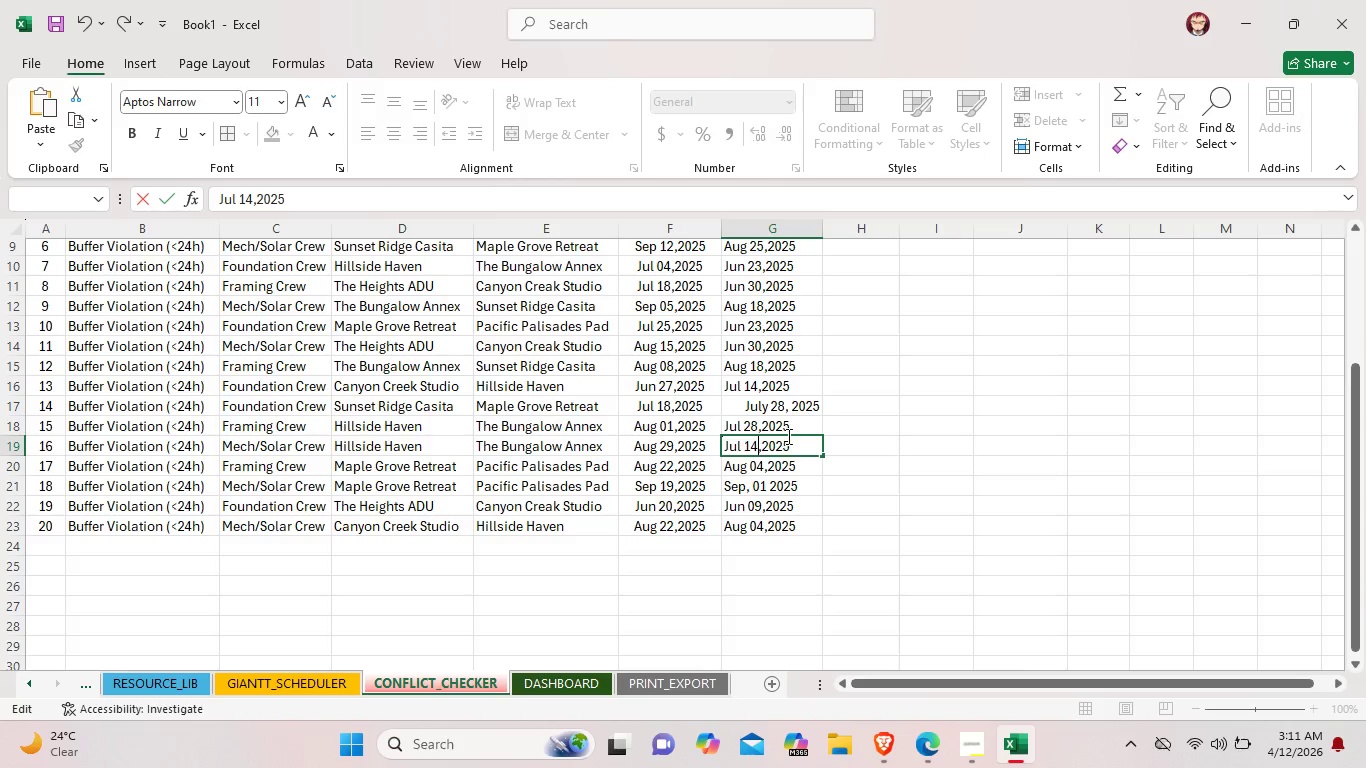 
left_click([796, 424])
 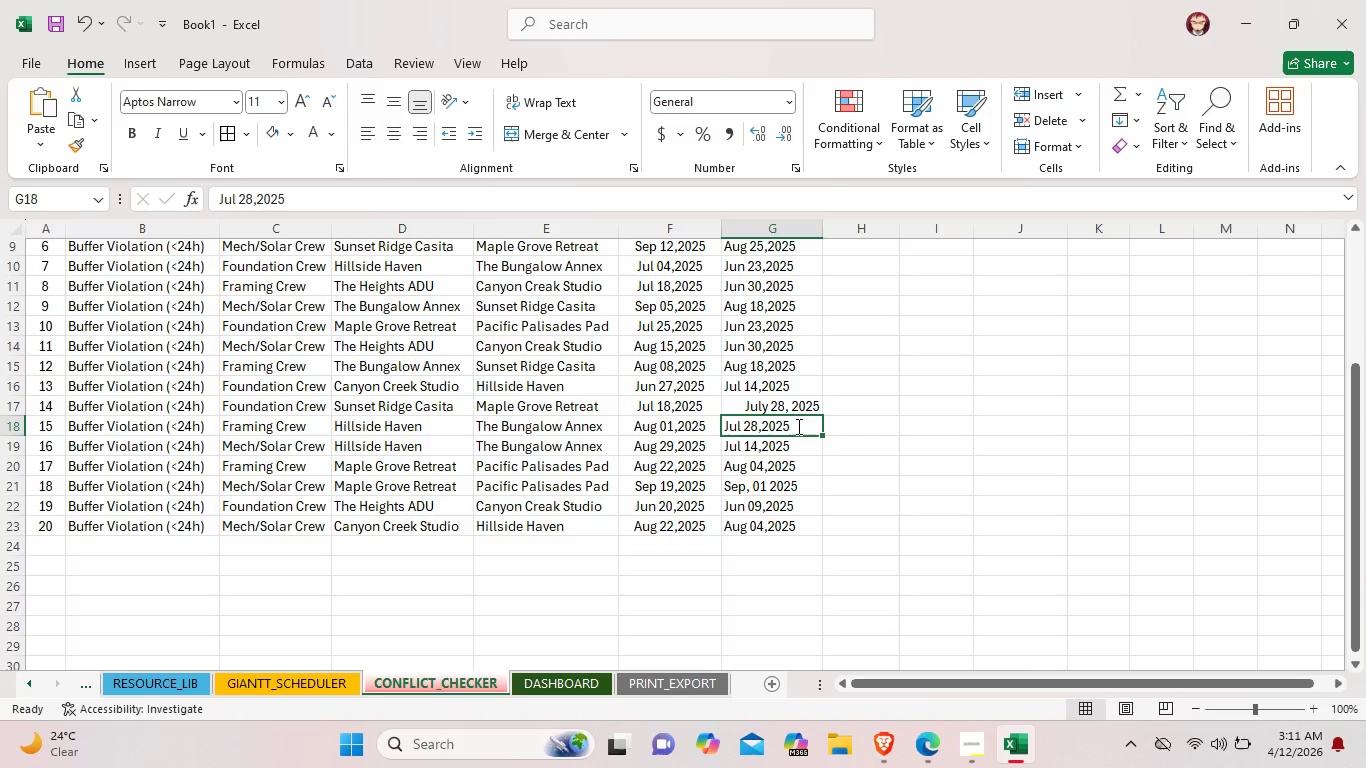 
double_click([797, 426])
 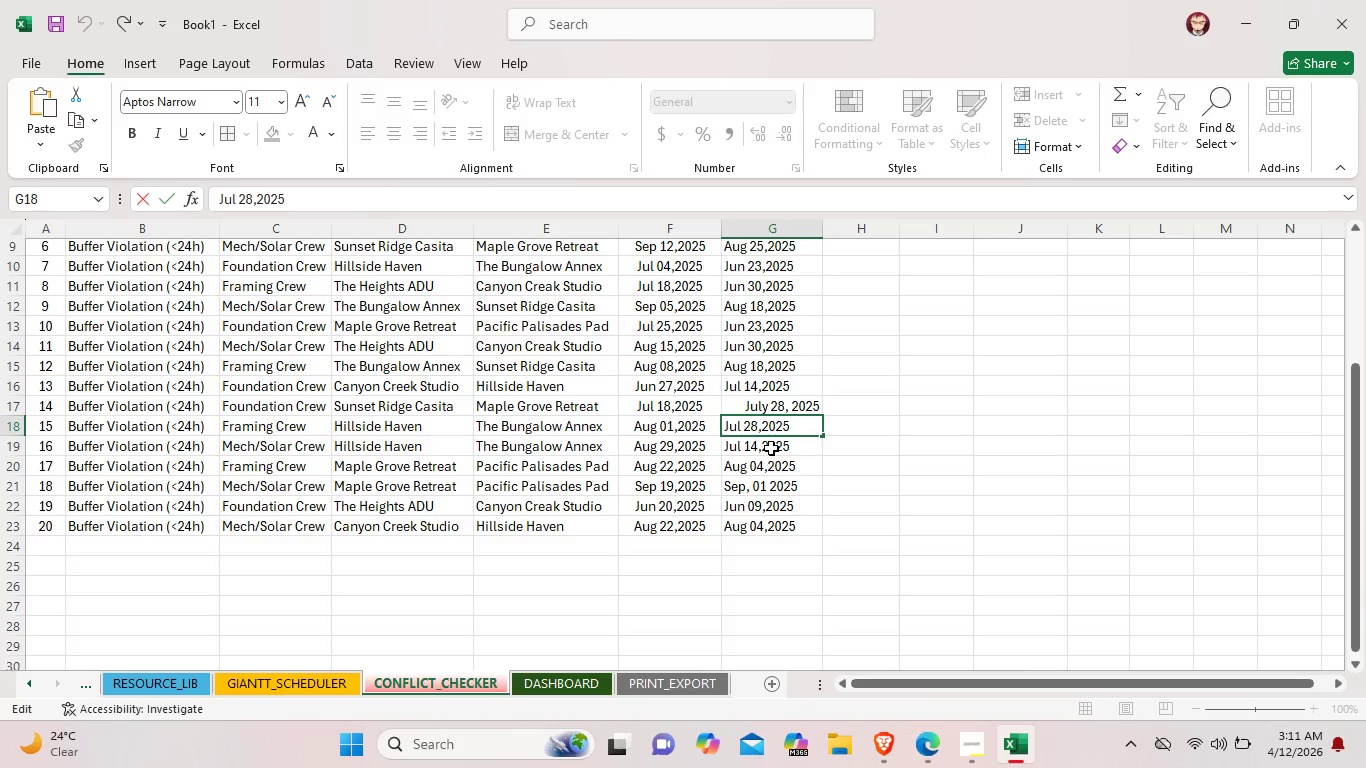 
wait(24.58)
 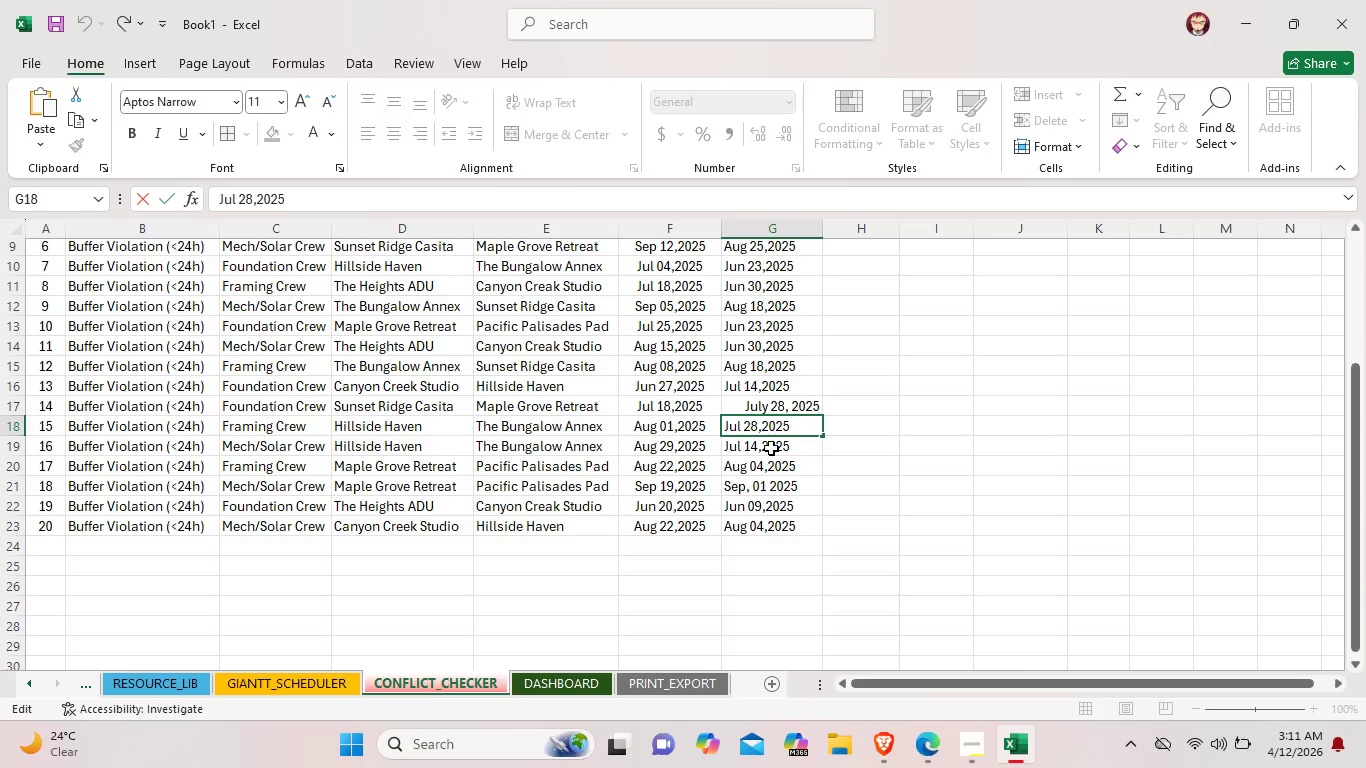 
left_click([776, 529])
 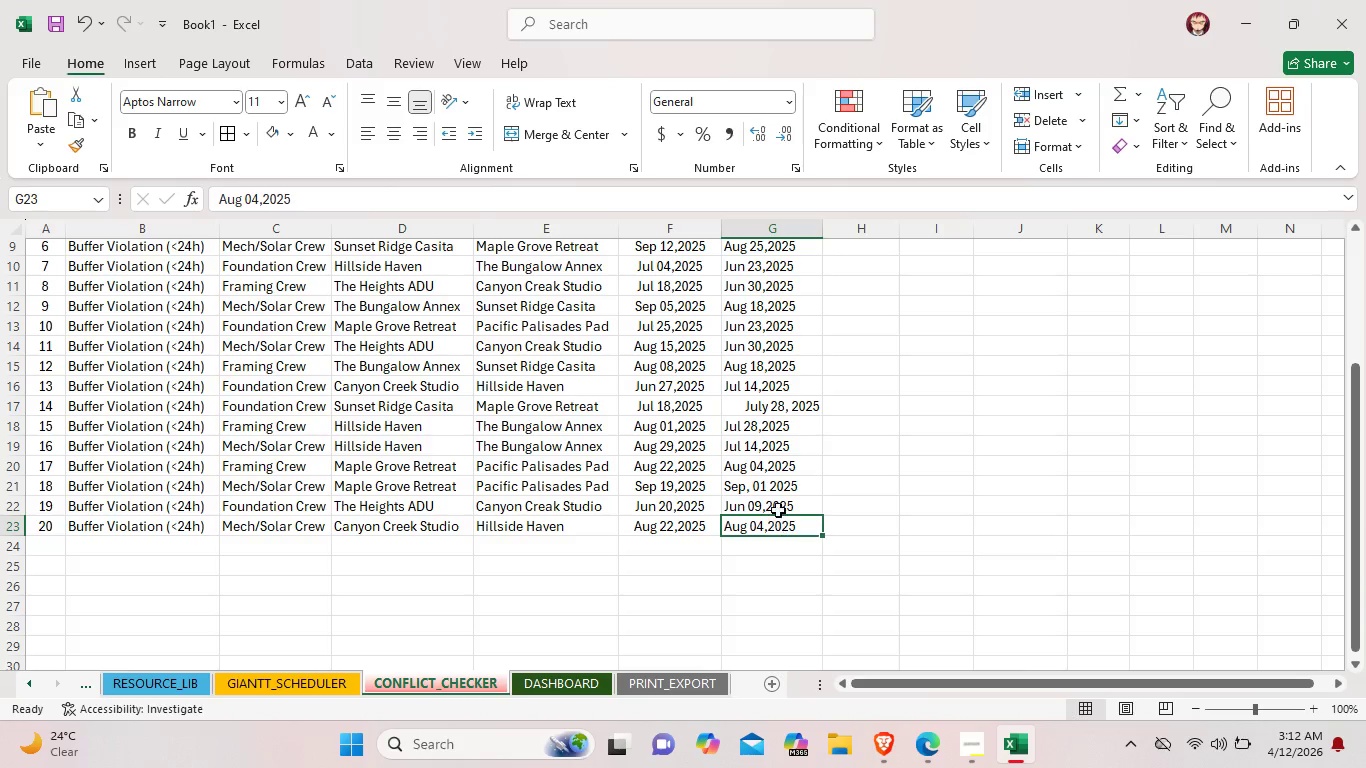 
left_click([778, 506])
 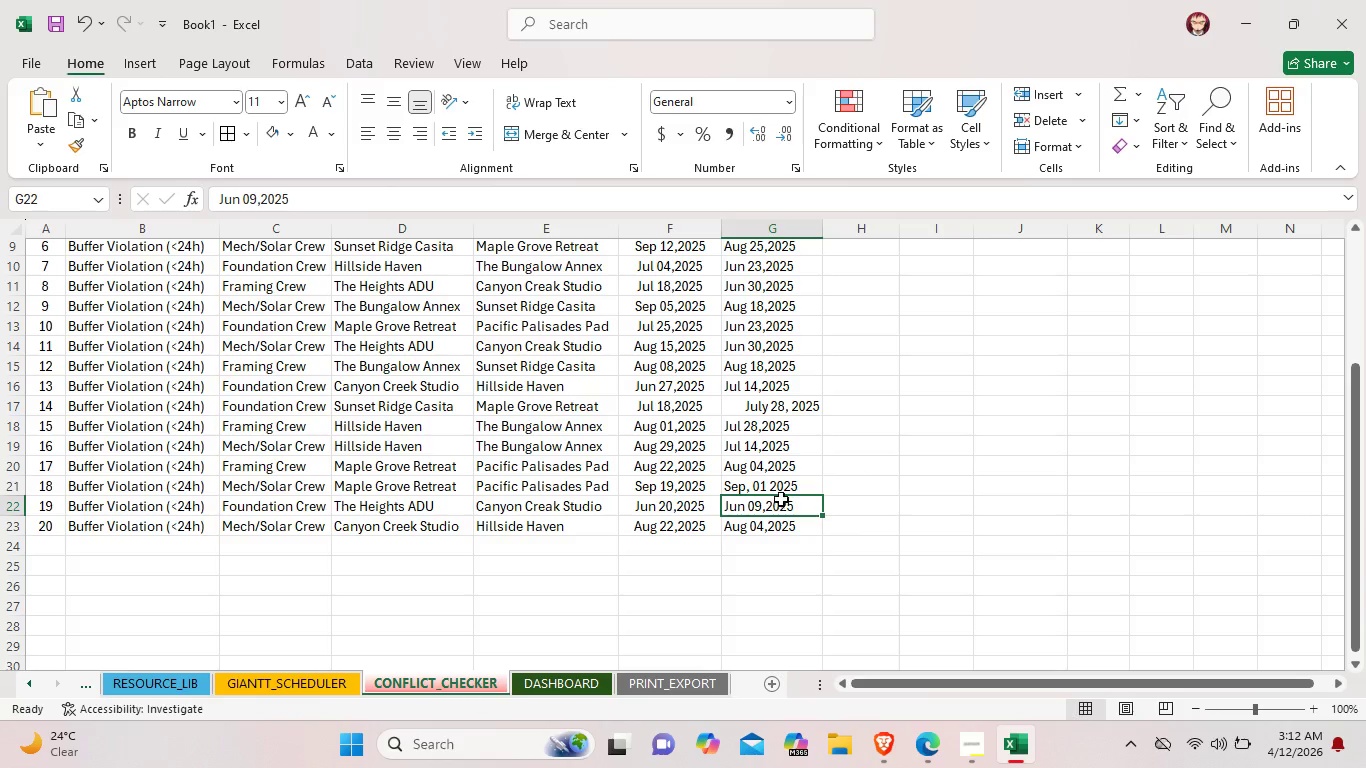 
left_click([781, 495])
 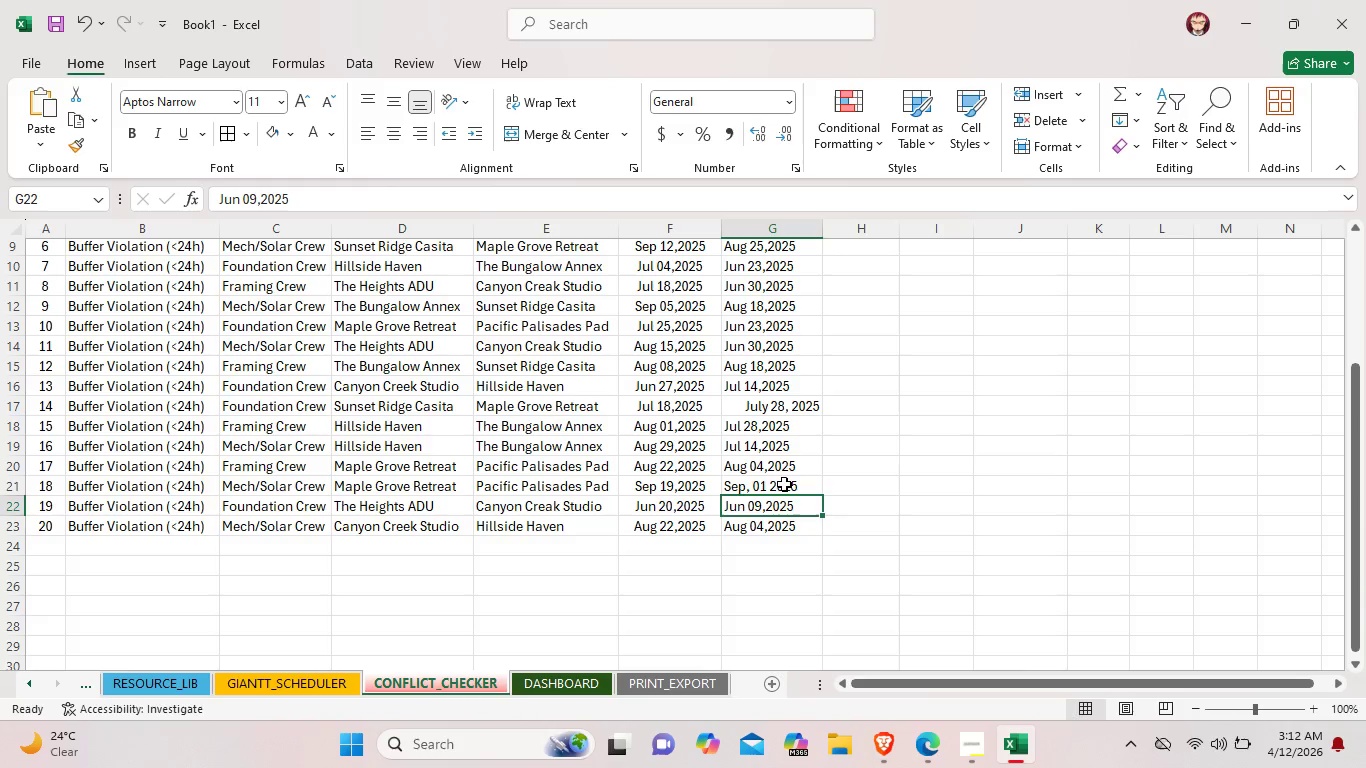 
left_click([784, 484])
 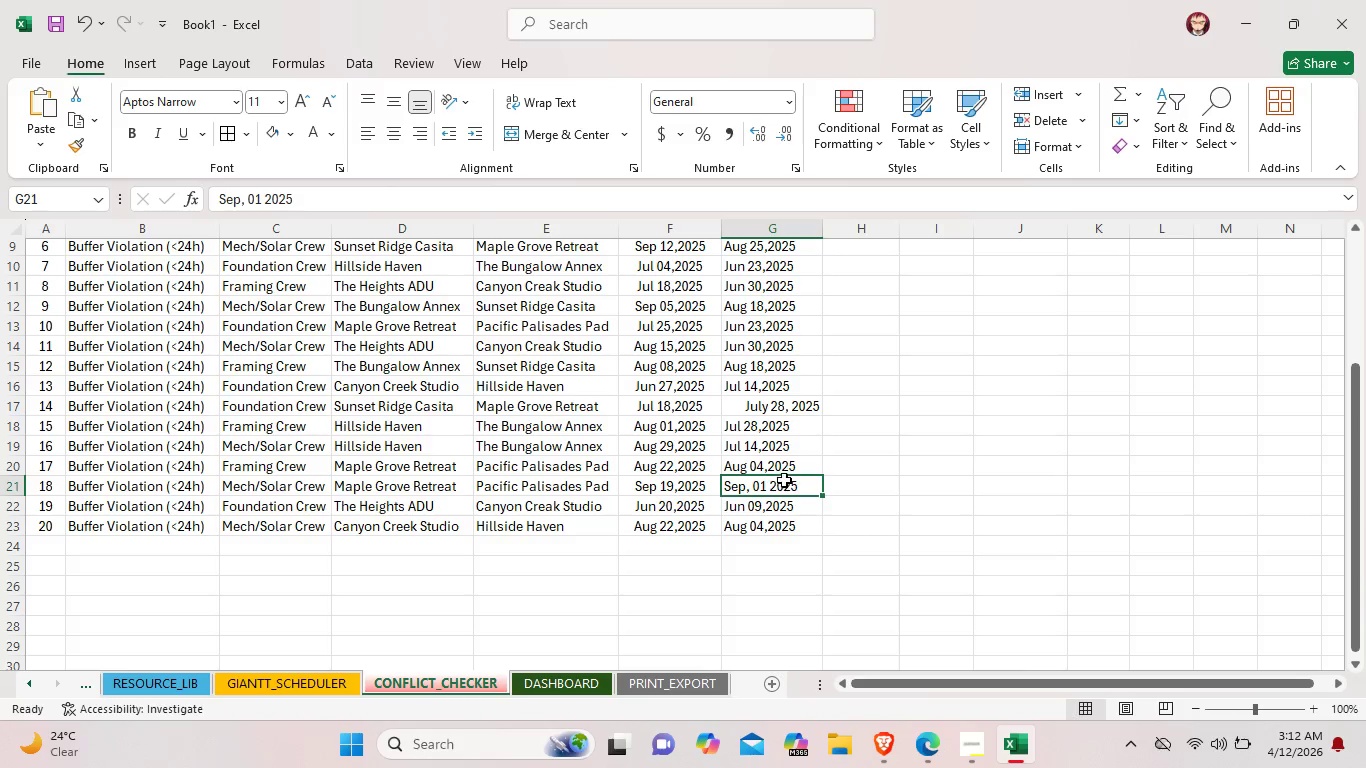 
left_click([788, 465])
 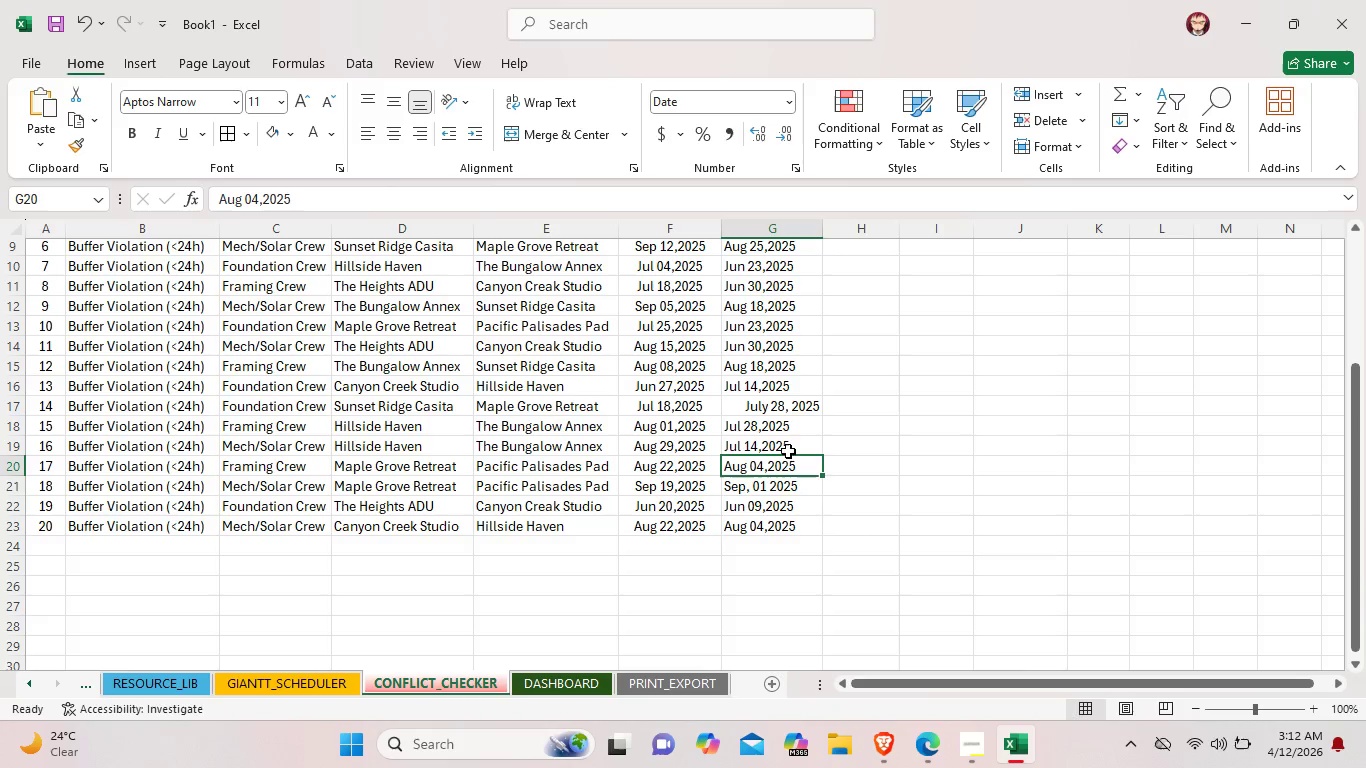 
left_click([789, 447])
 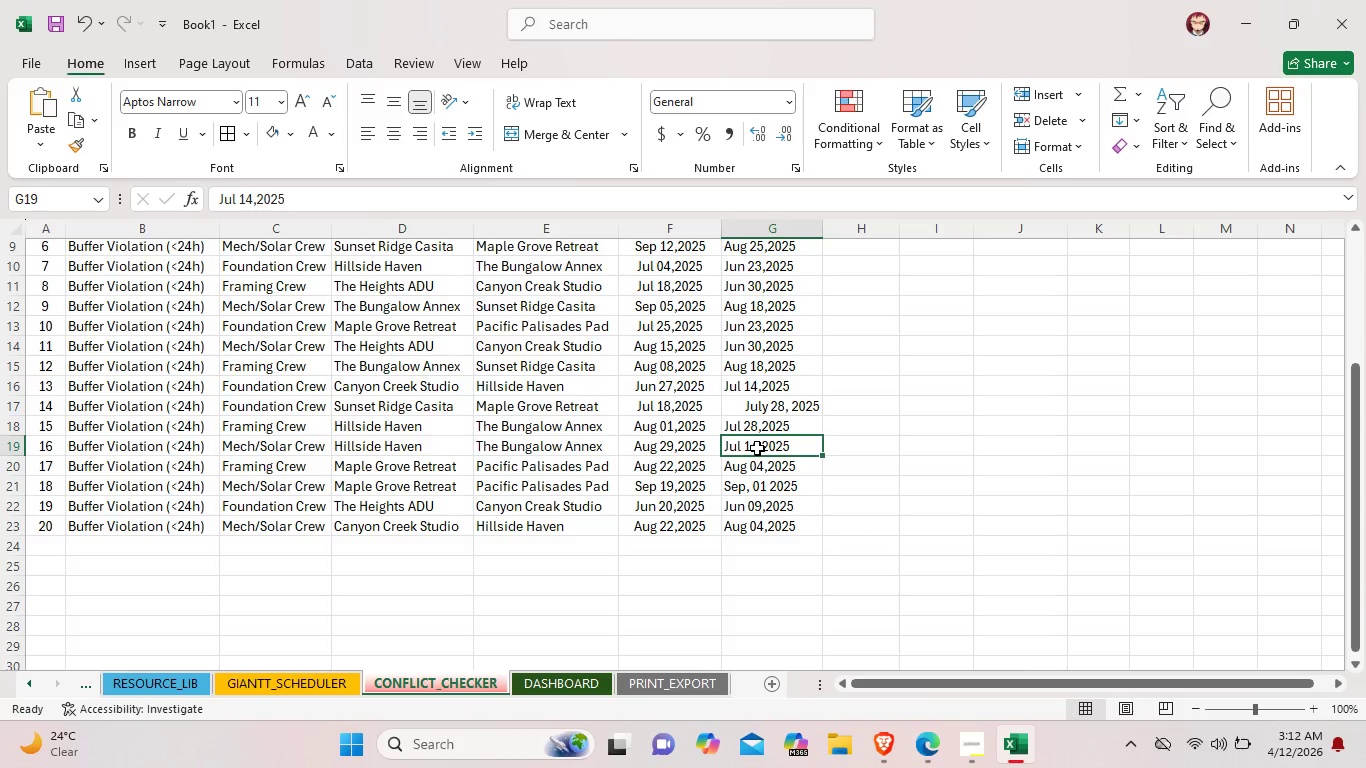 
wait(5.7)
 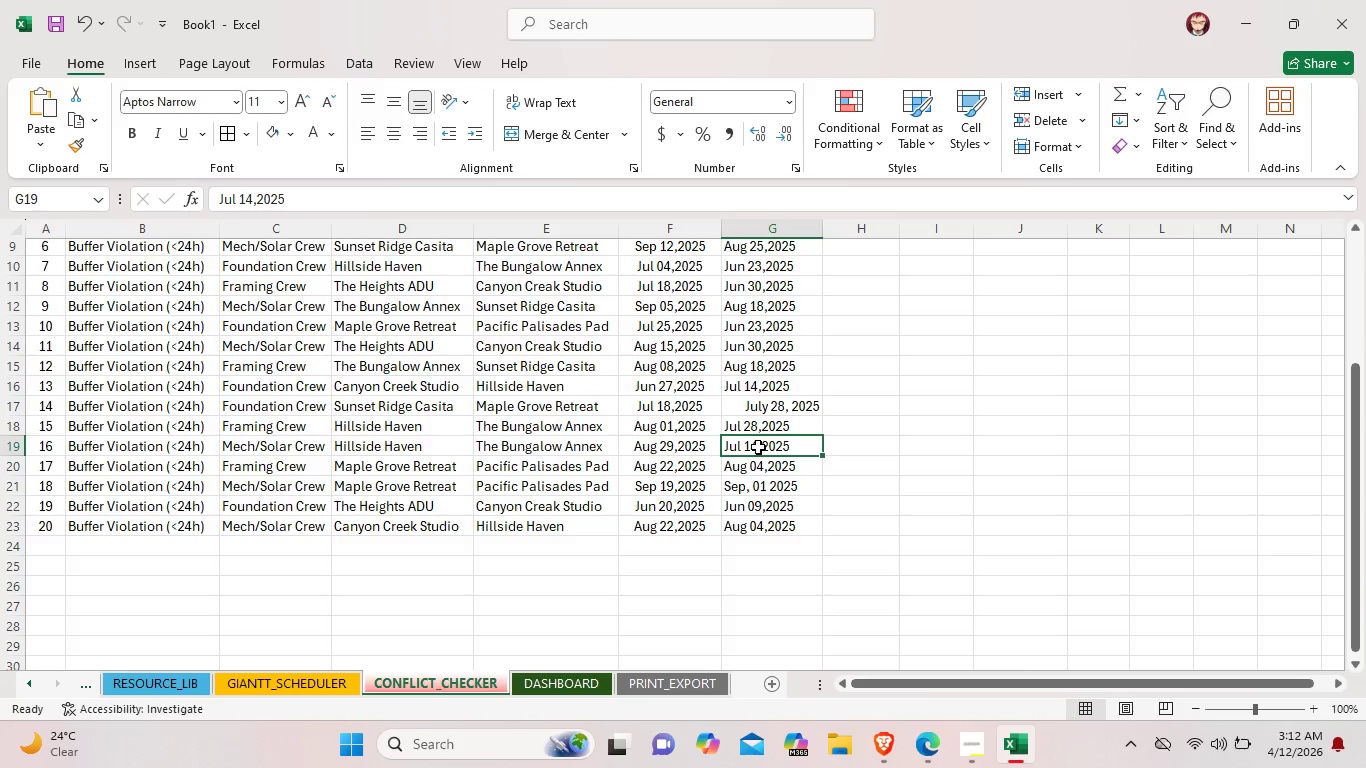 
double_click([763, 451])
 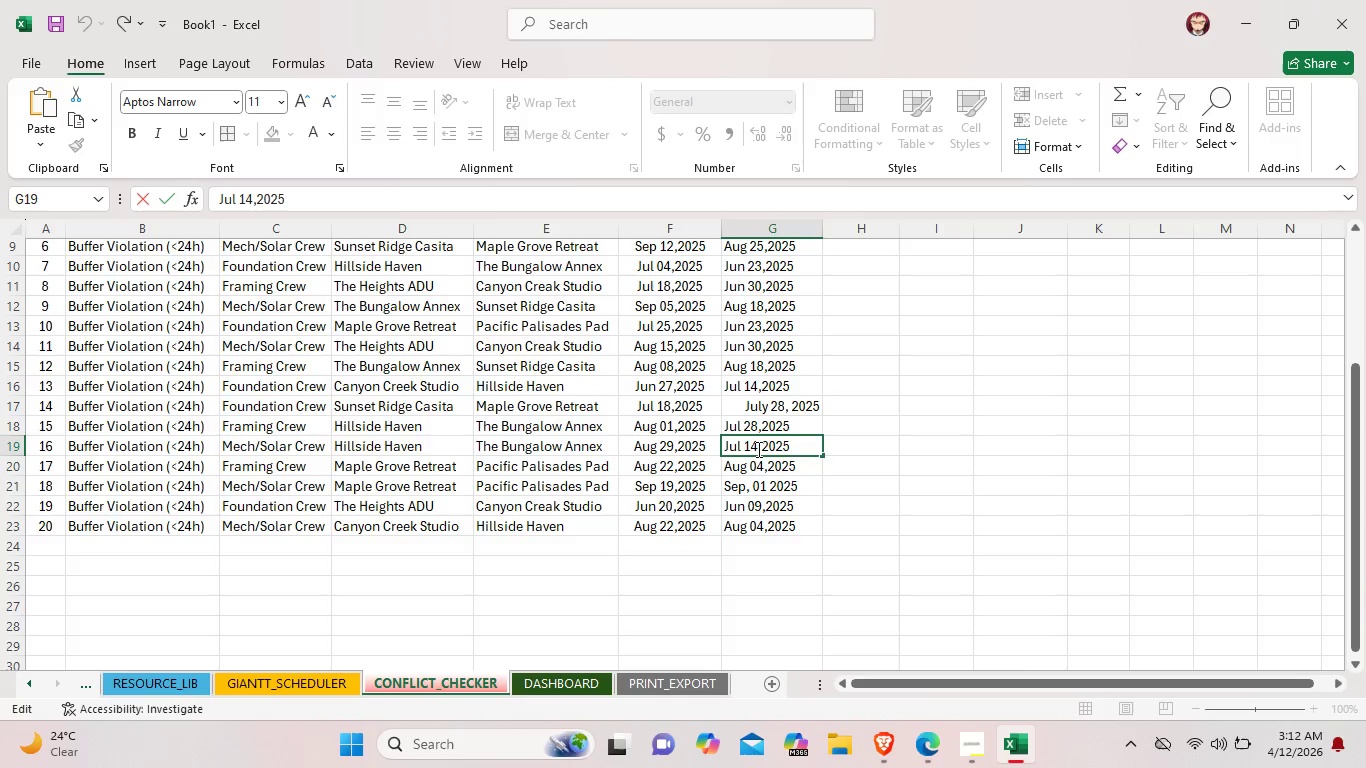 
left_click([757, 449])
 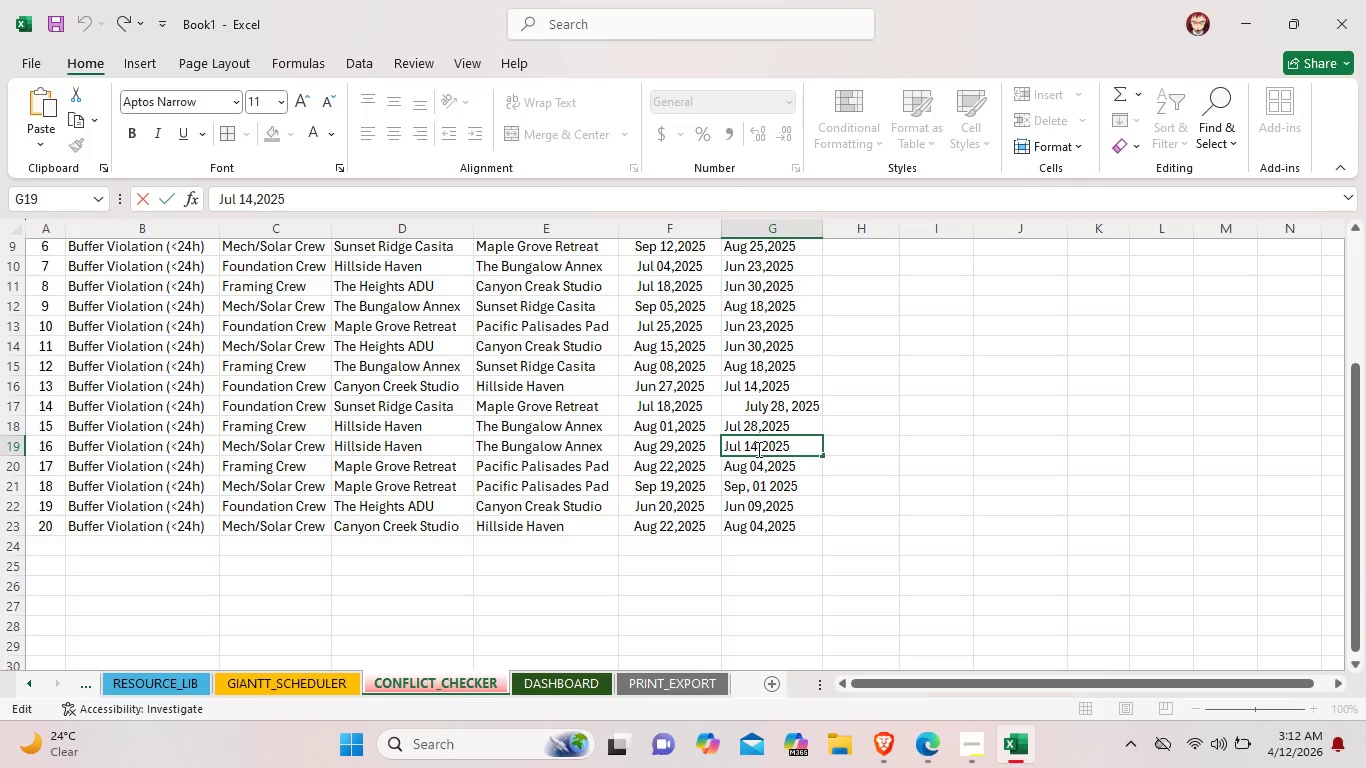 
key(Backspace)
 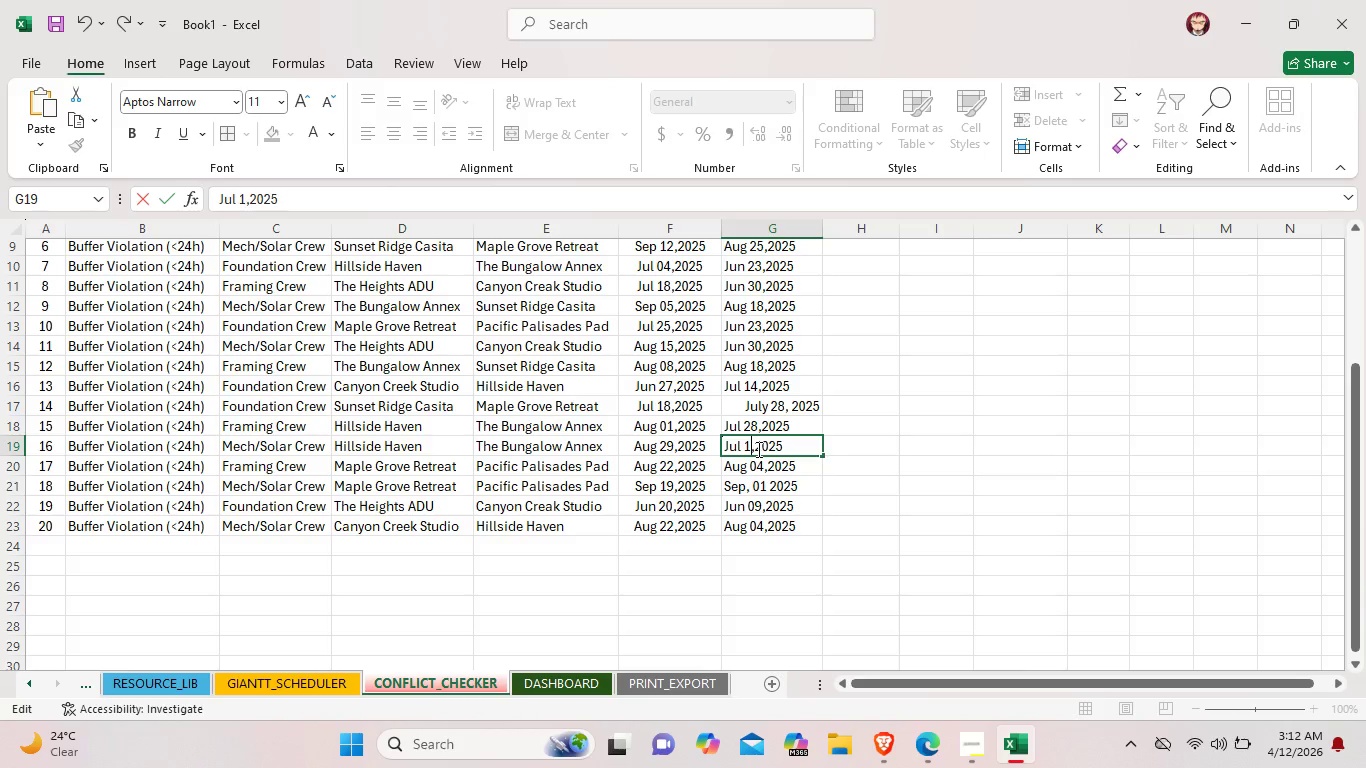 
key(1)
 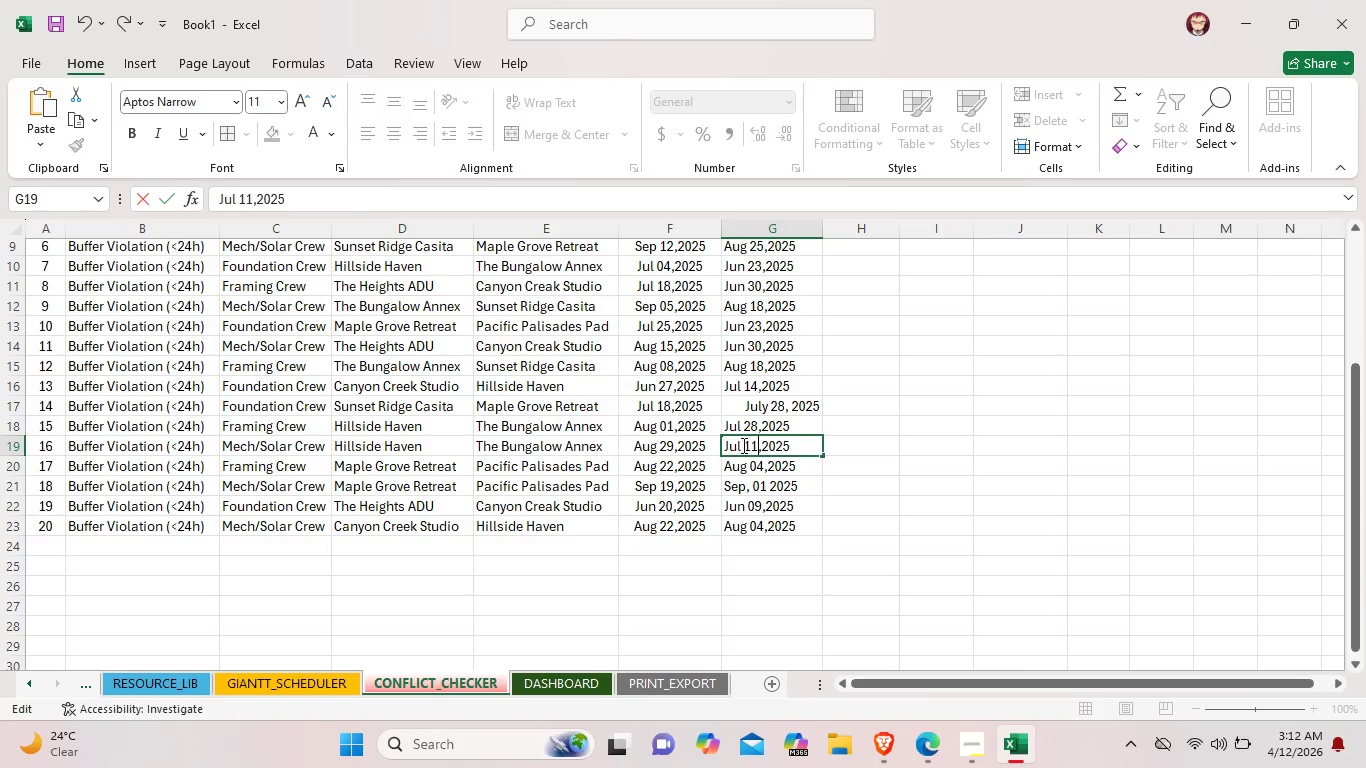 
left_click([743, 446])
 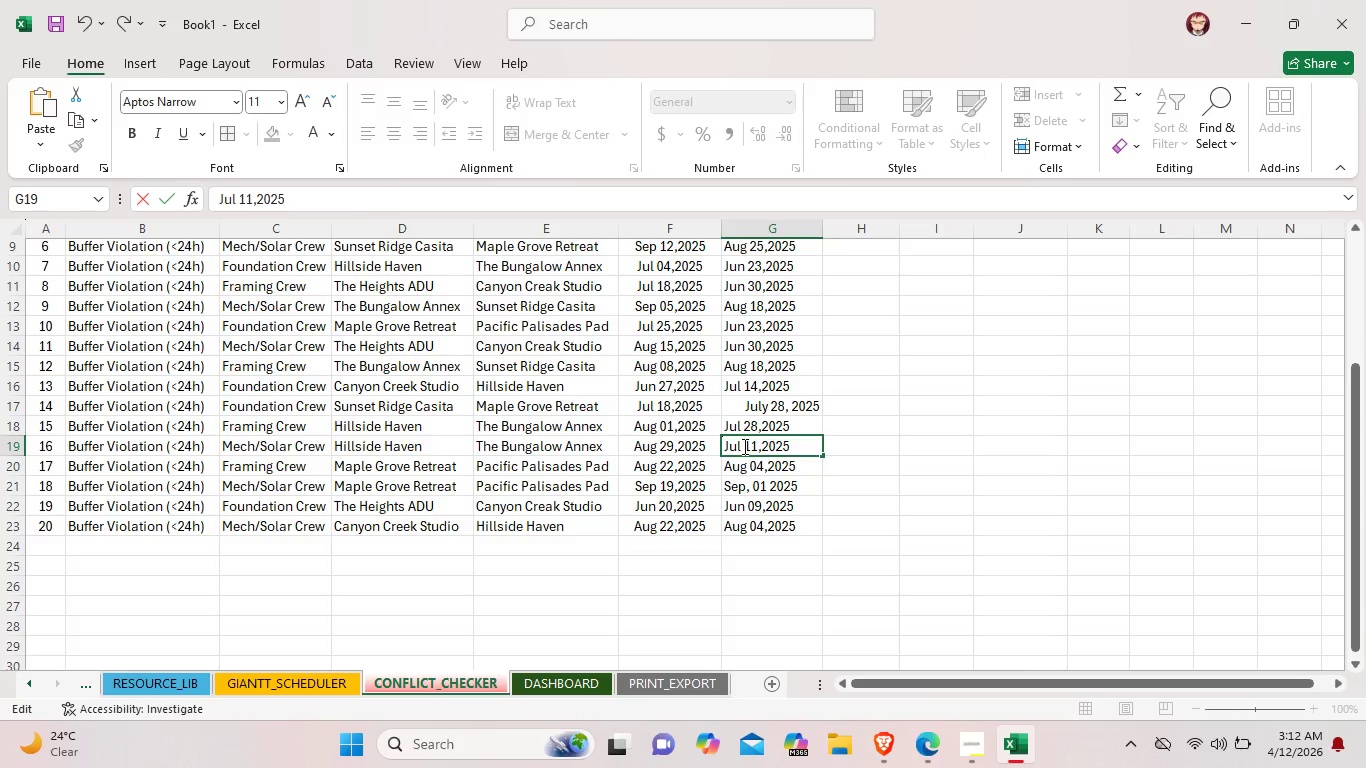 
key(Backspace)
key(Backspace)
key(Backspace)
key(Backspace)
type(Aug )
 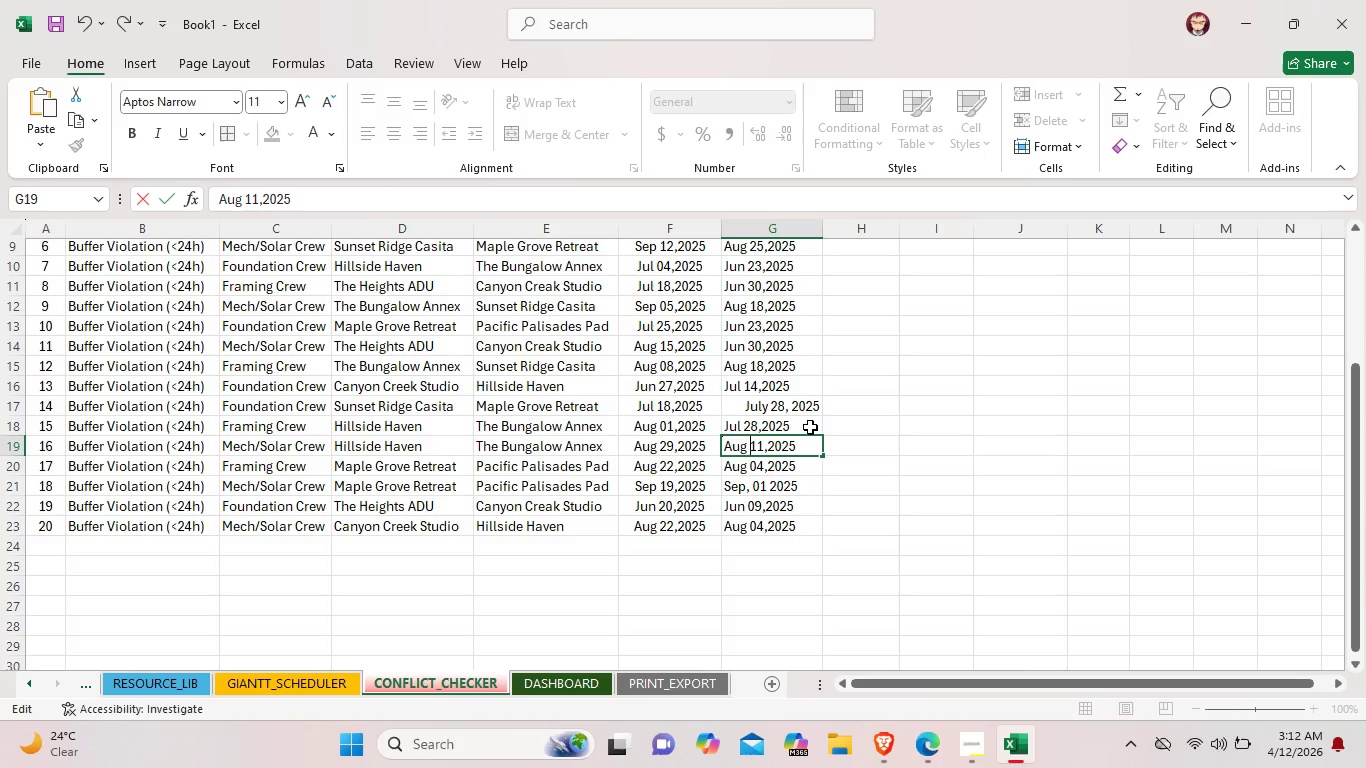 
double_click([808, 425])
 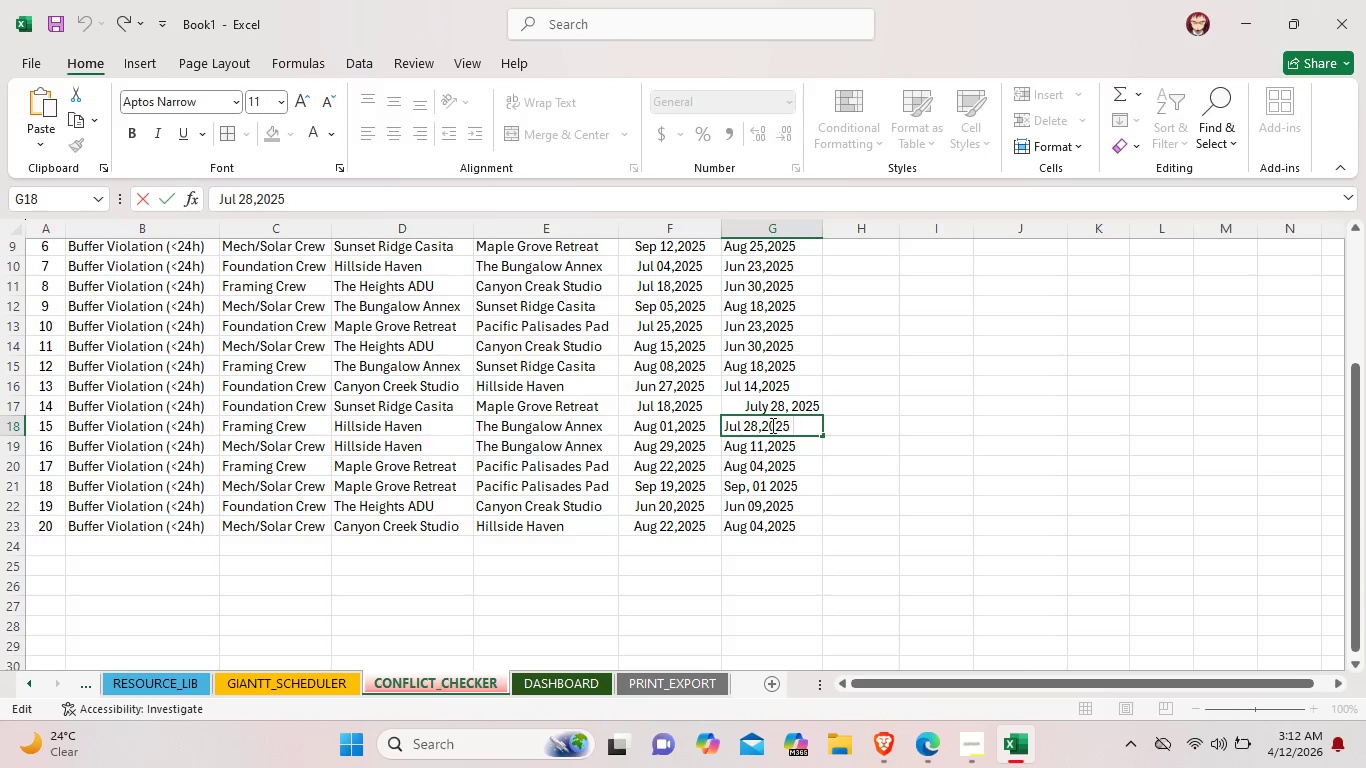 
left_click([754, 424])
 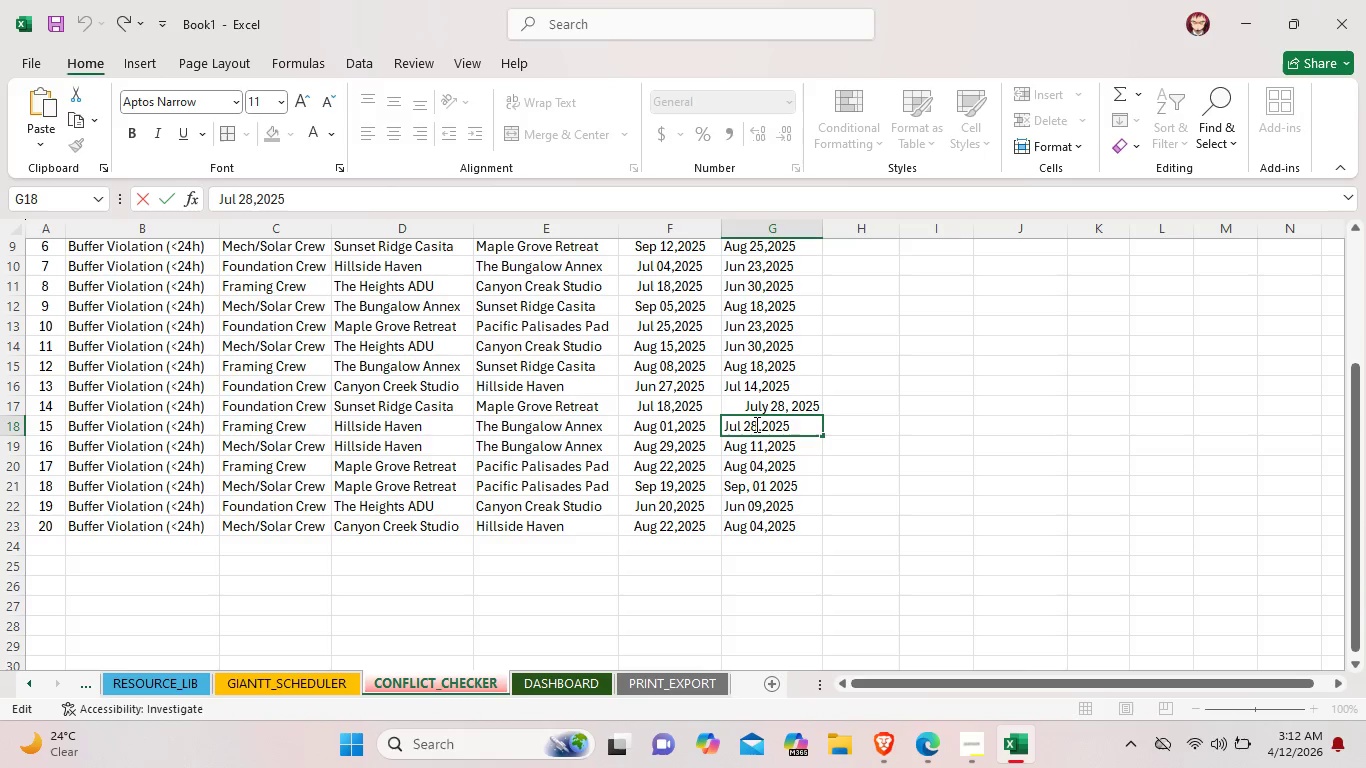 
left_click([755, 424])
 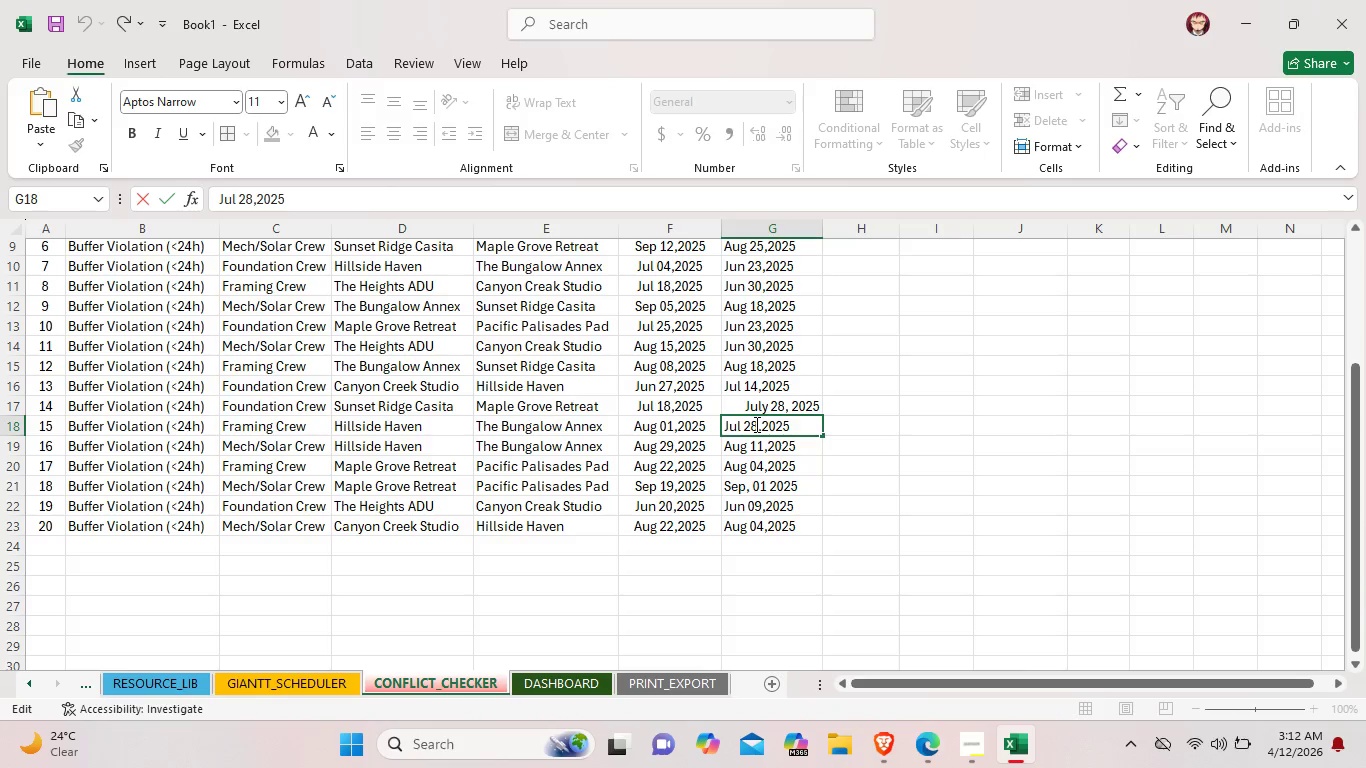 
key(Backspace)
key(Backspace)
type(14)
 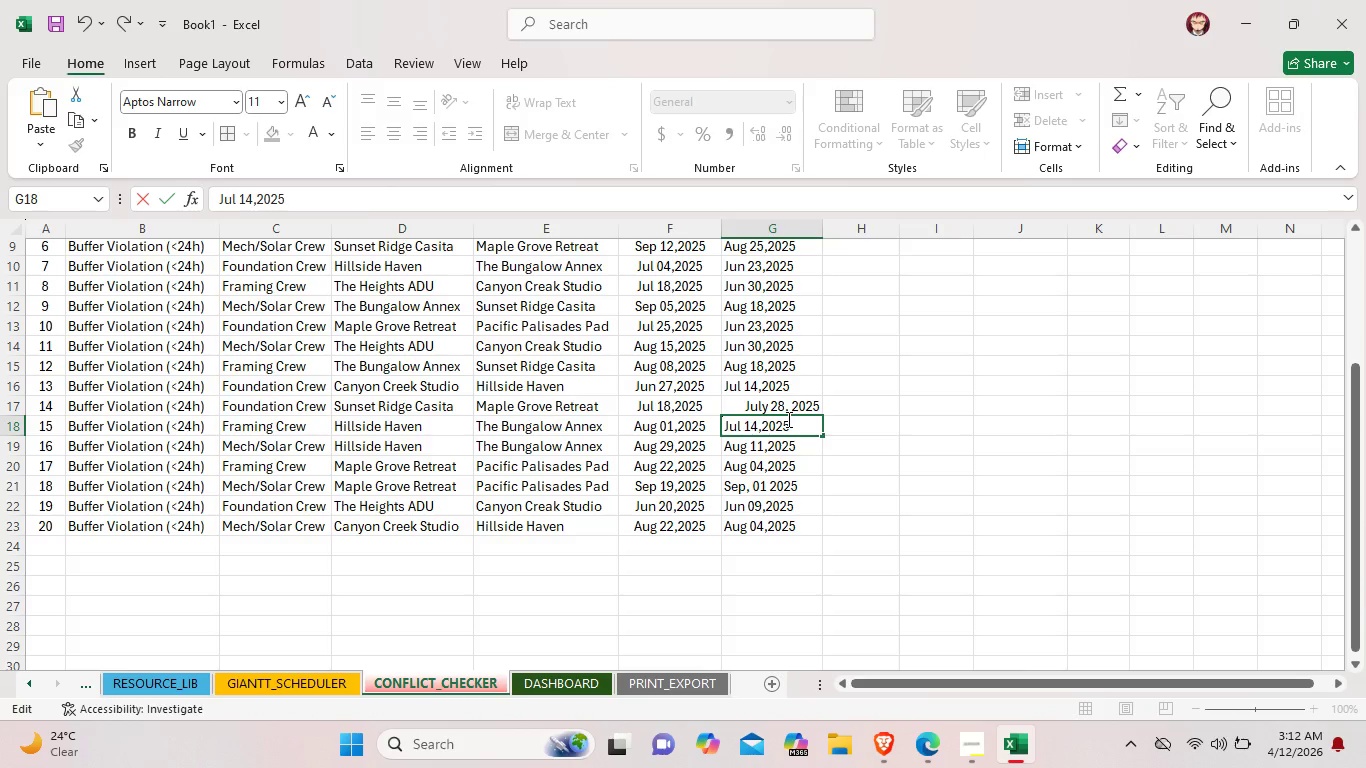 
left_click([796, 403])
 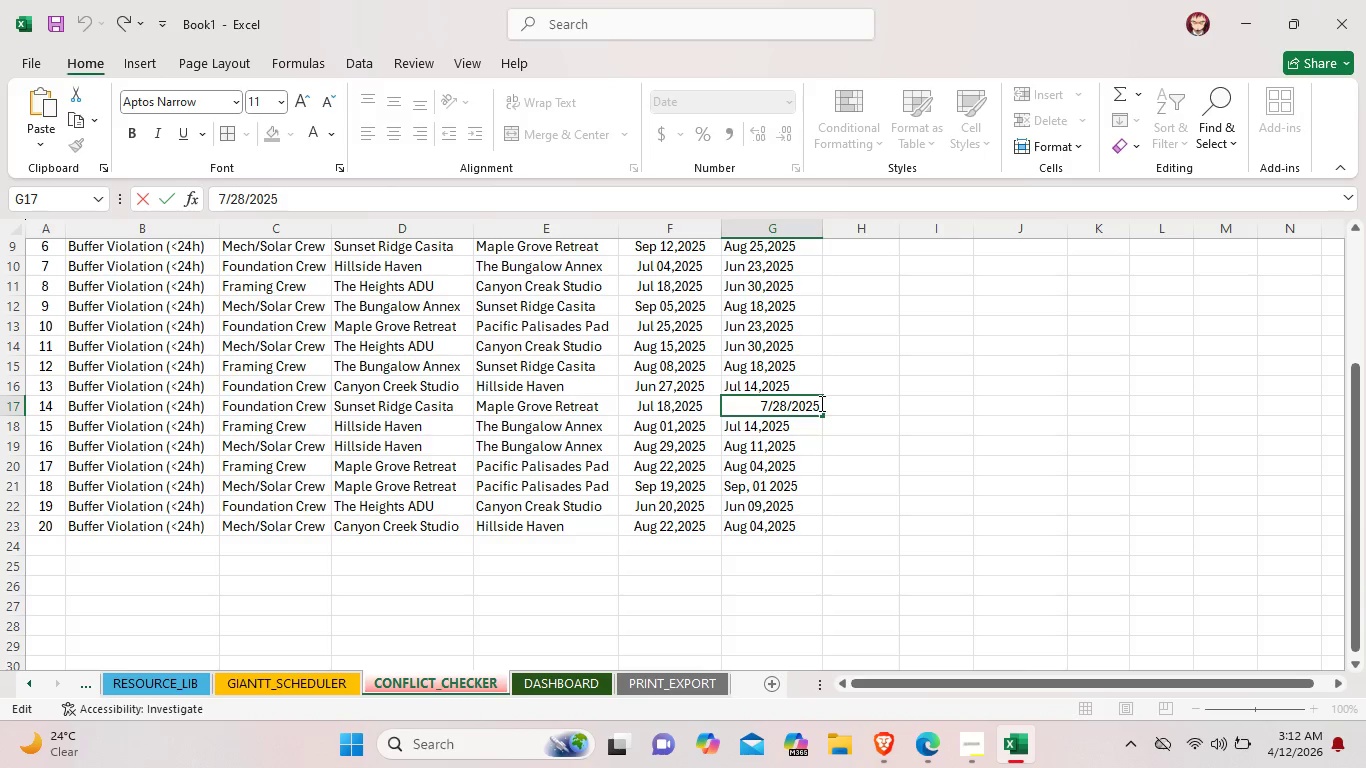 
left_click([820, 403])
 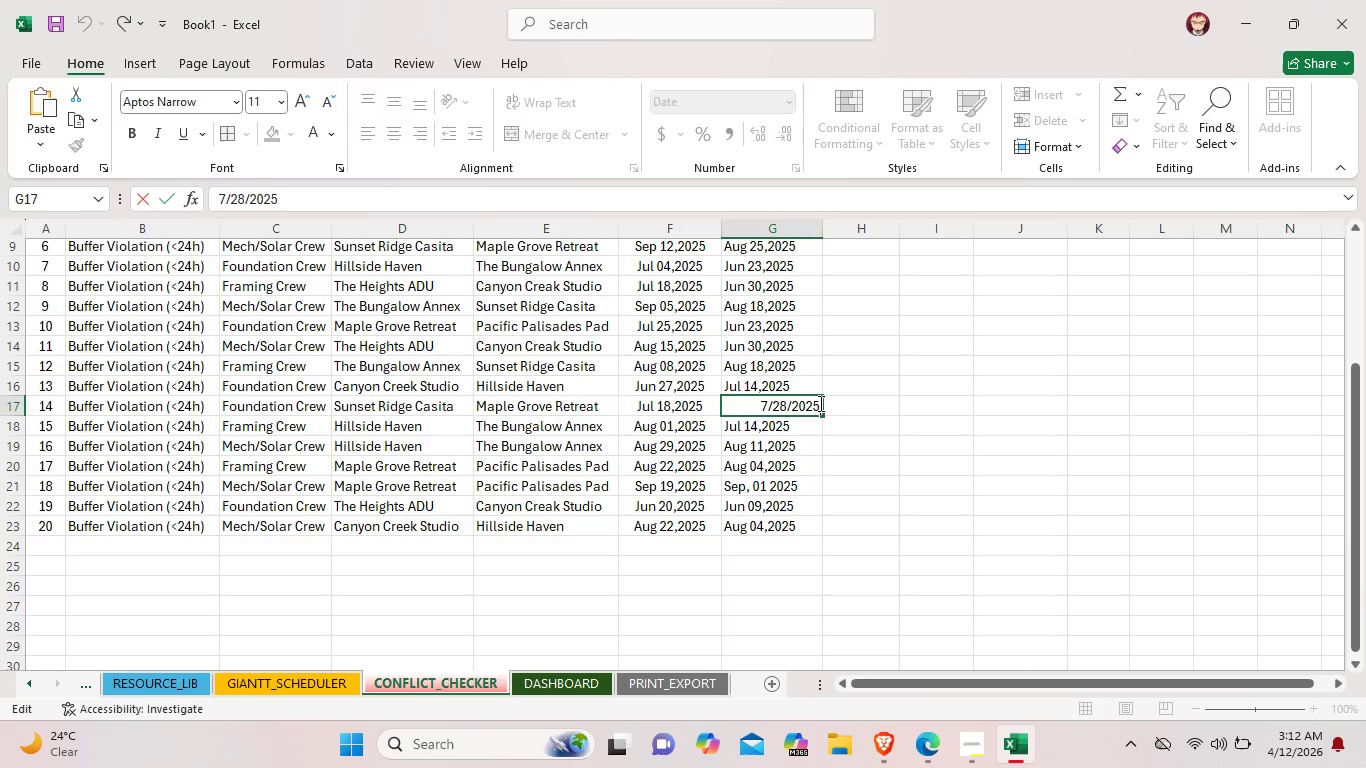 
wait(10.42)
 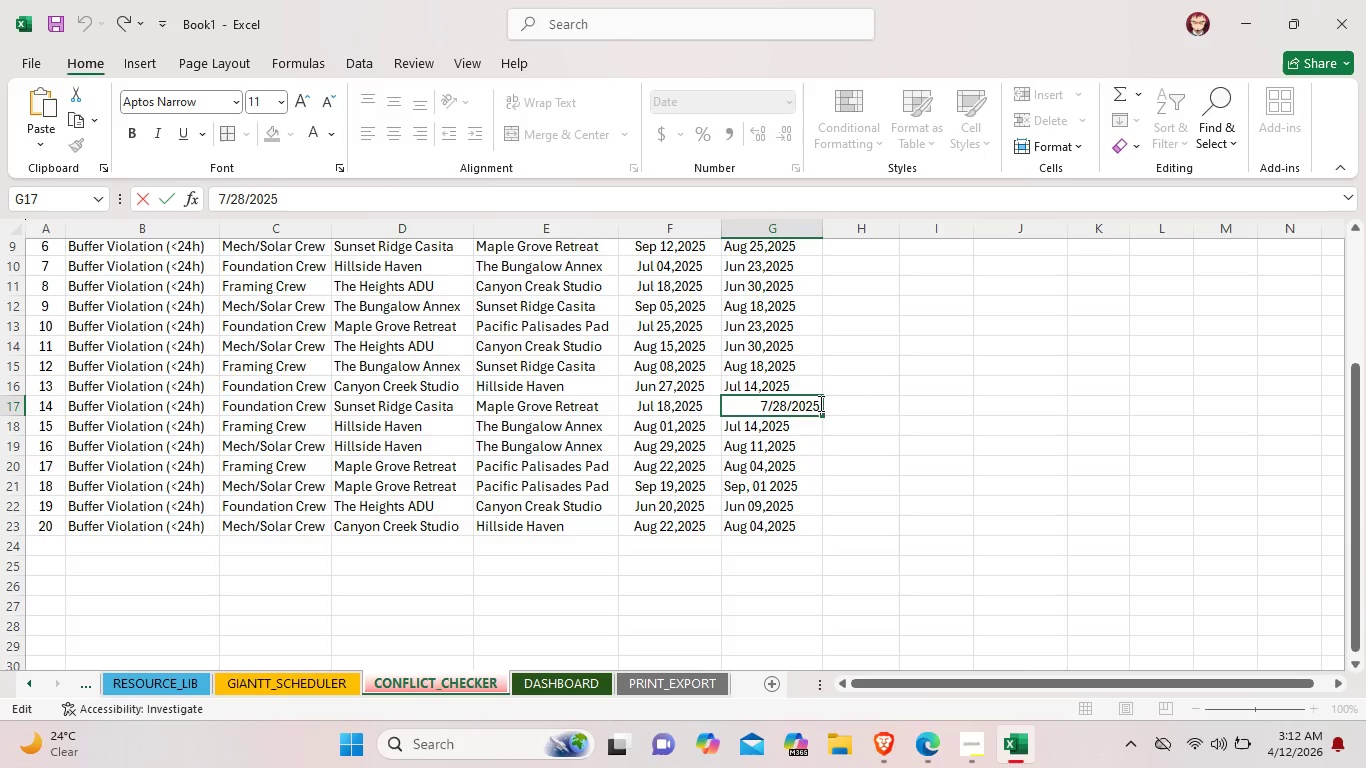 
key(Backspace)
 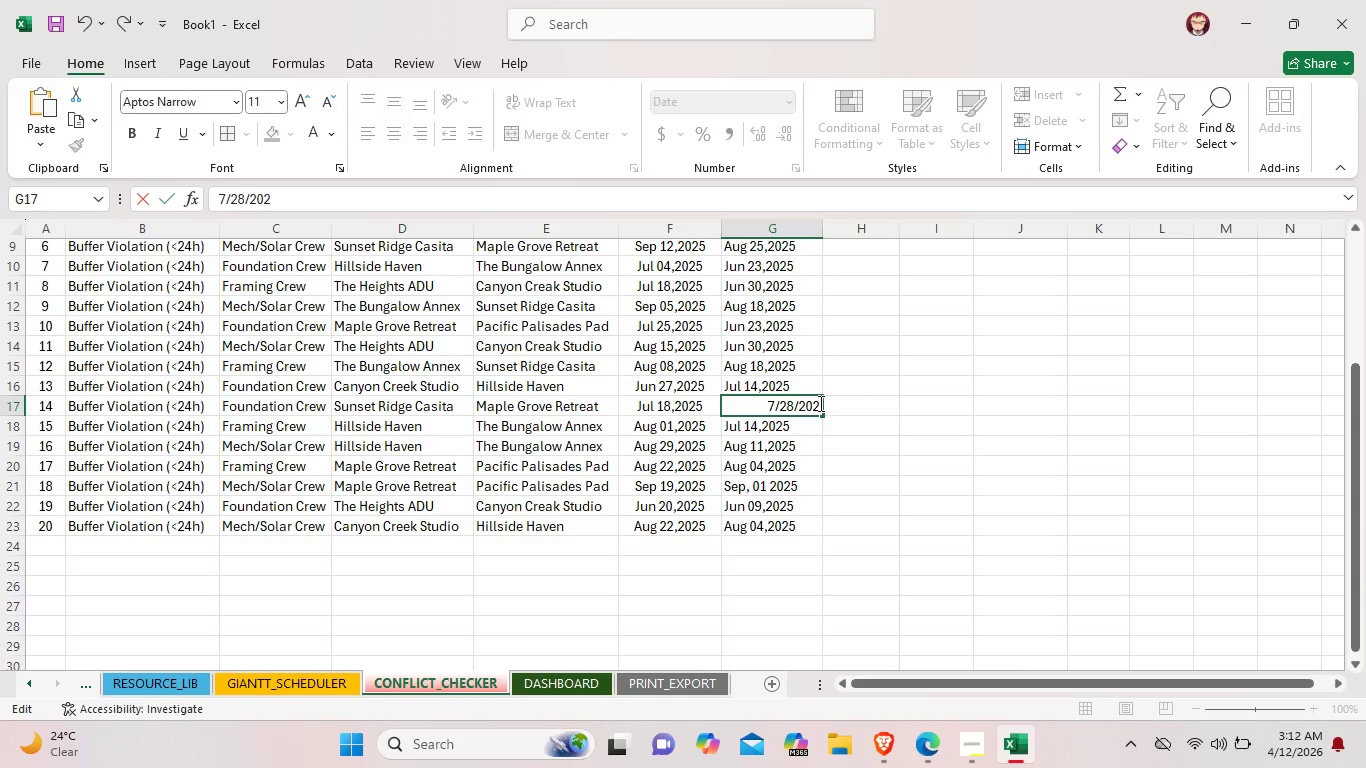 
key(Backspace)
 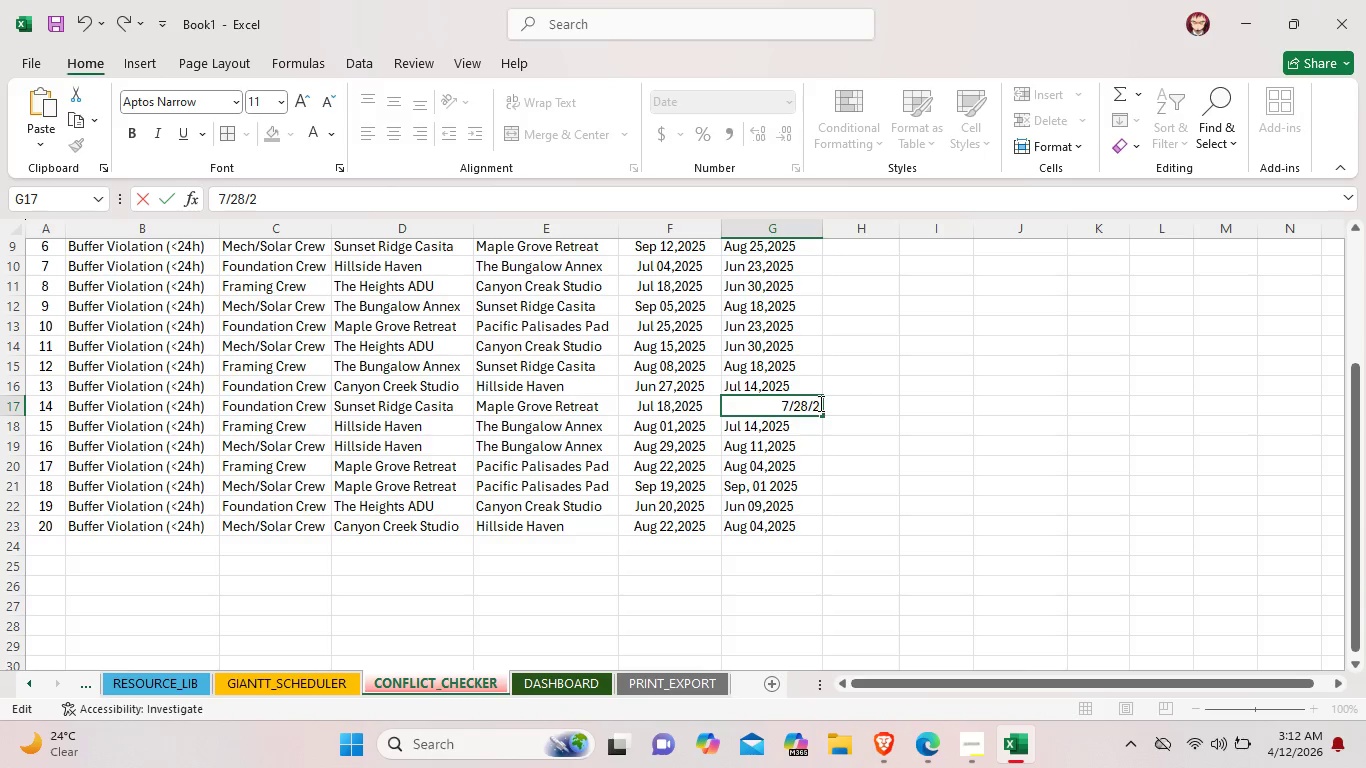 
key(Backspace)
 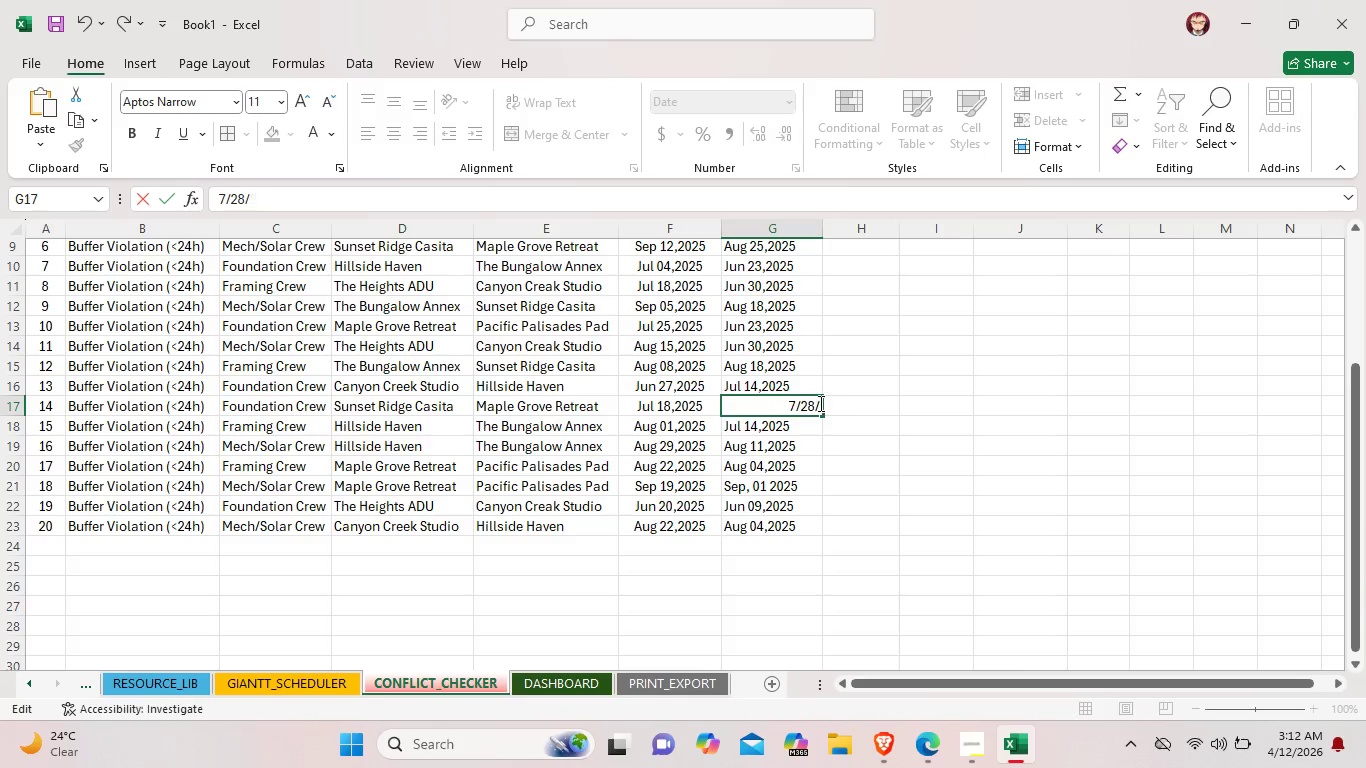 
key(Backspace)
 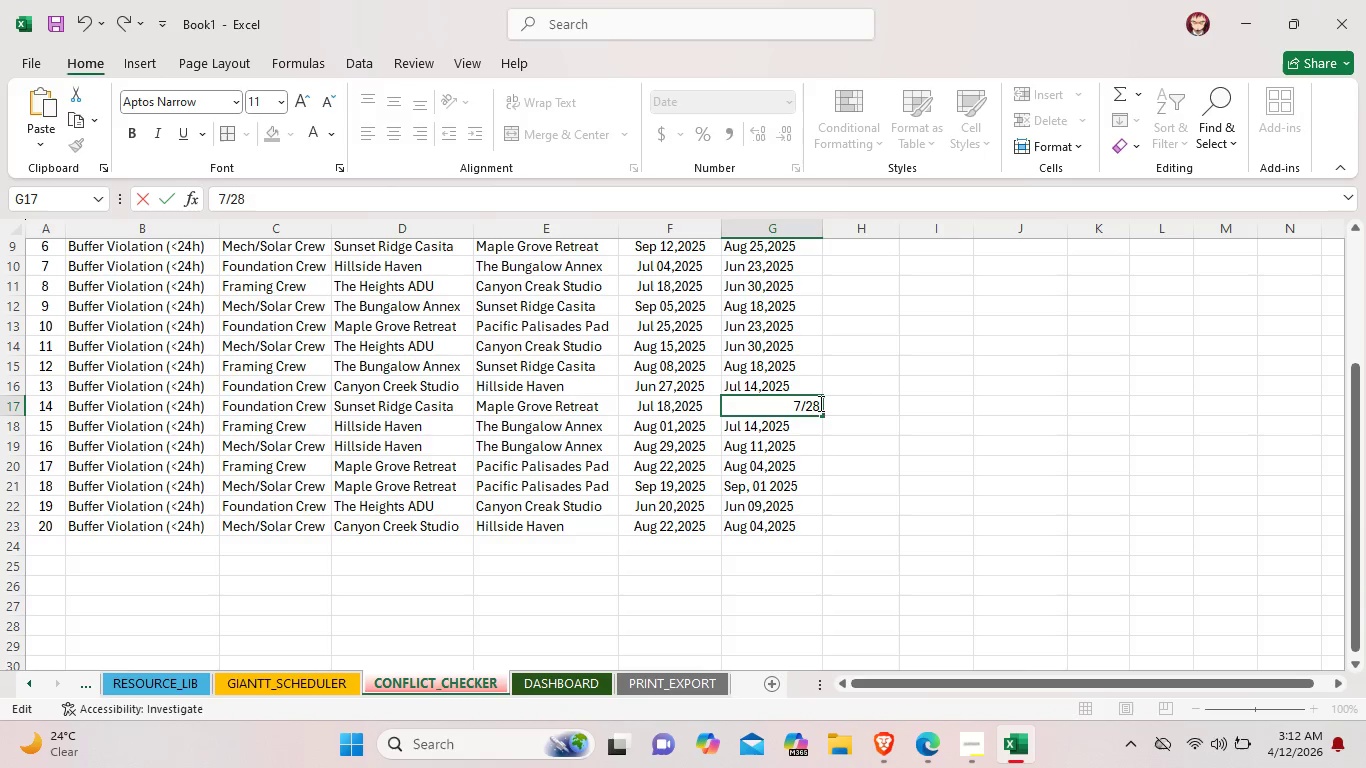 
key(Backspace)
 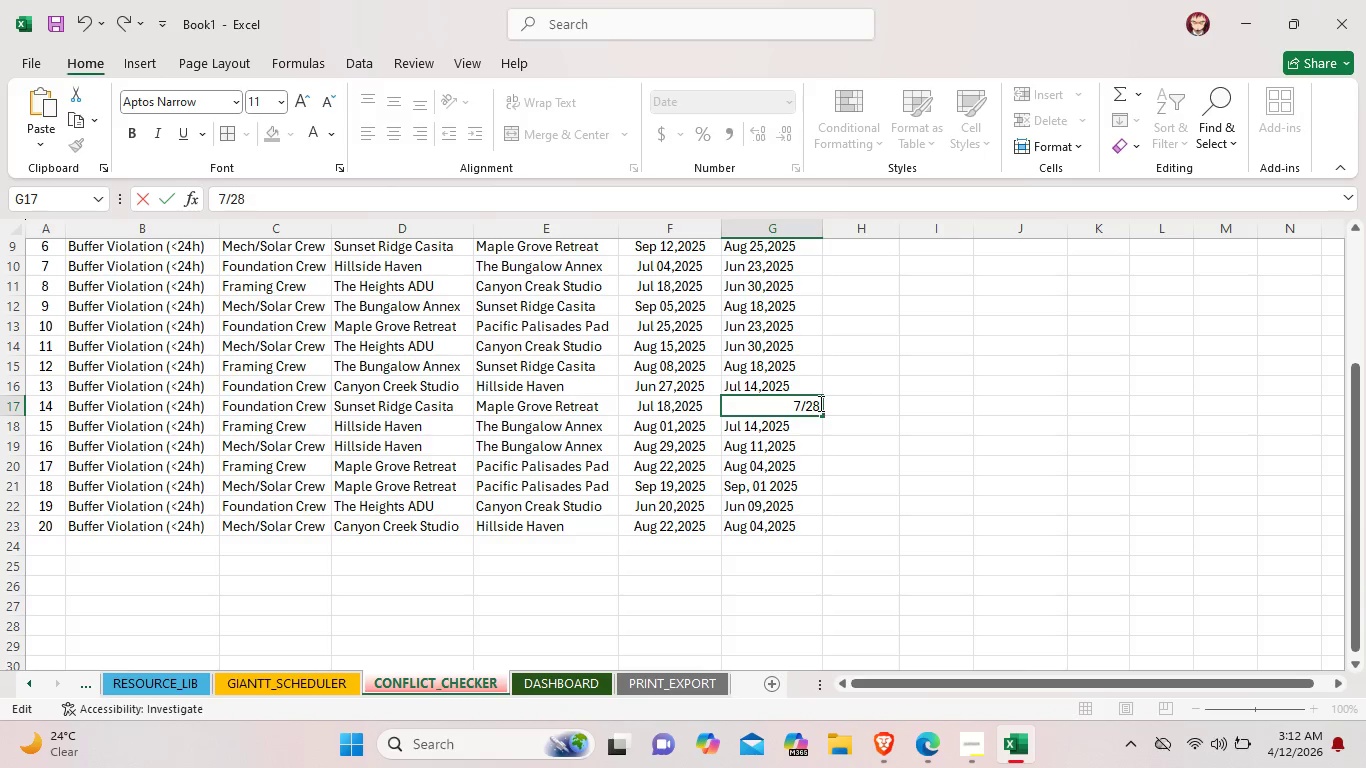 
key(Backspace)
 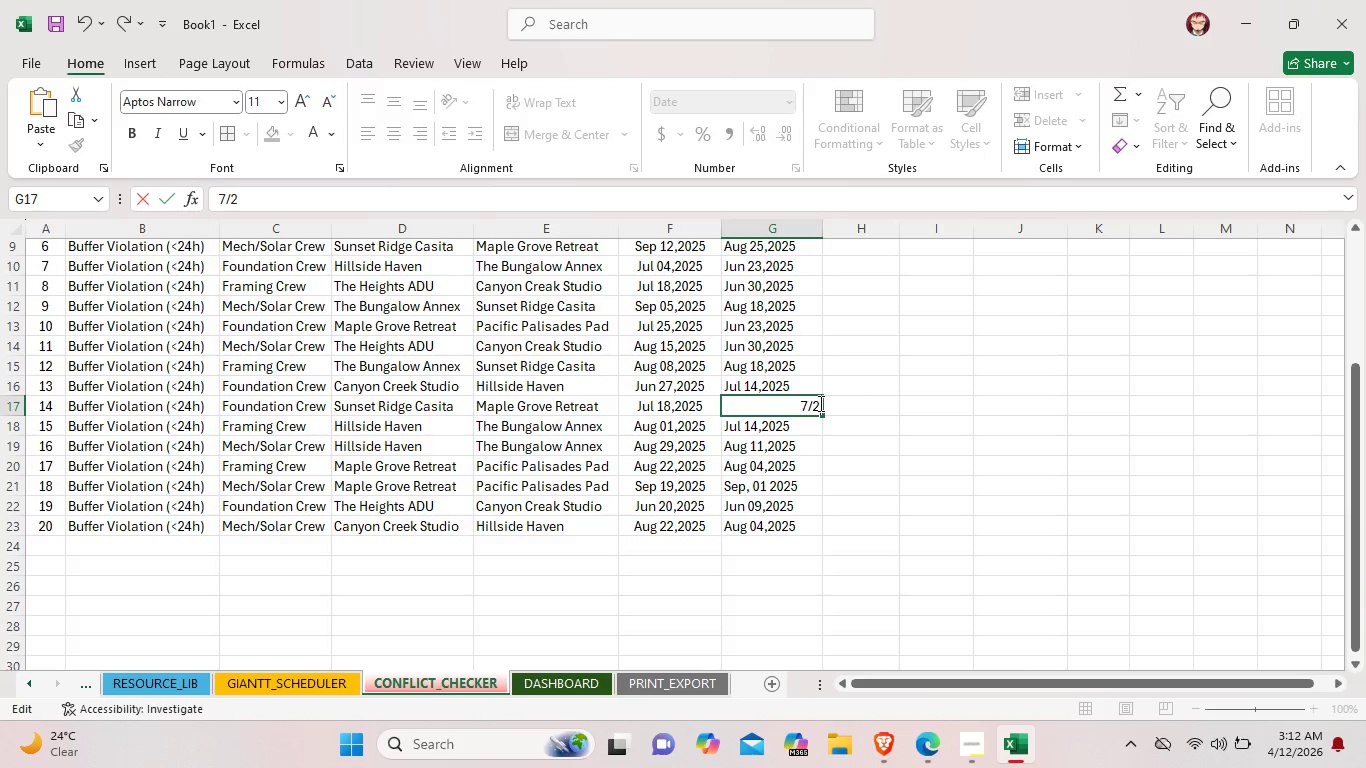 
key(Backspace)
 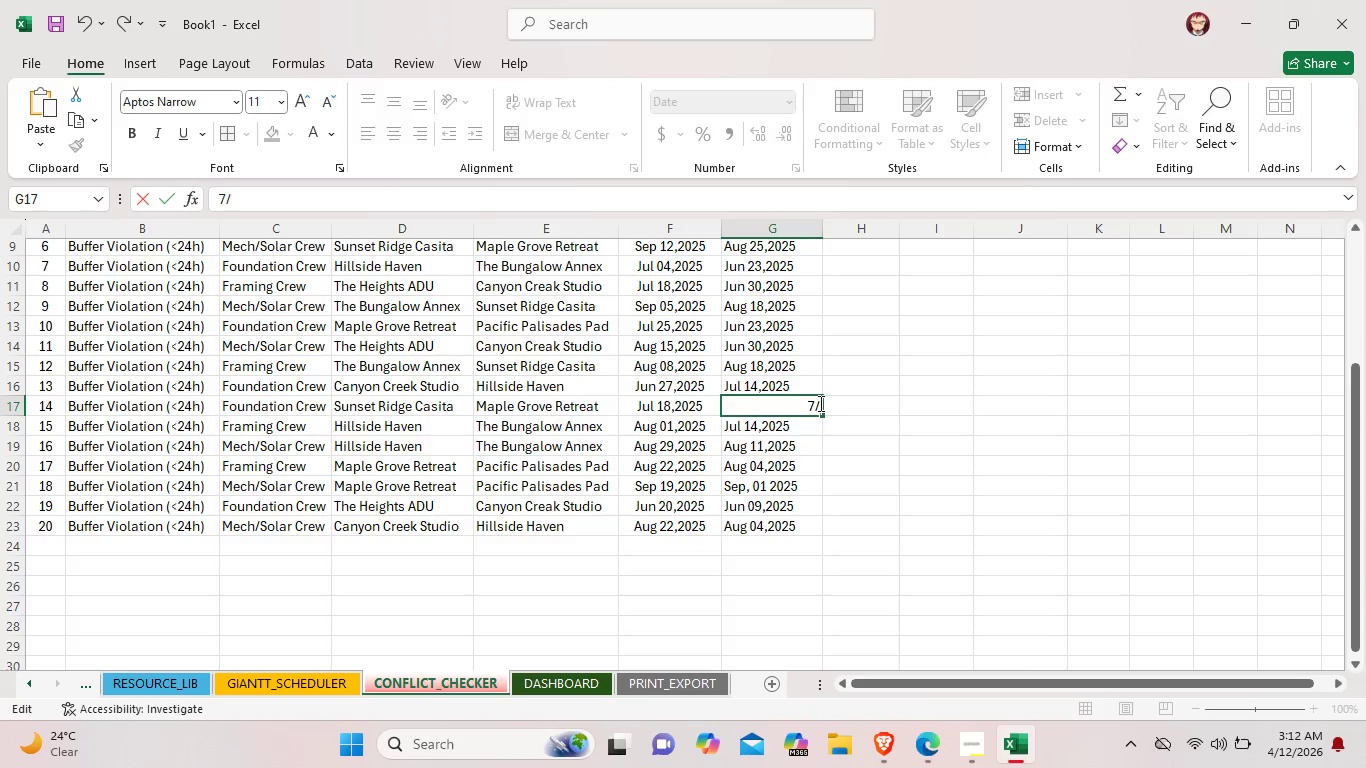 
wait(11.25)
 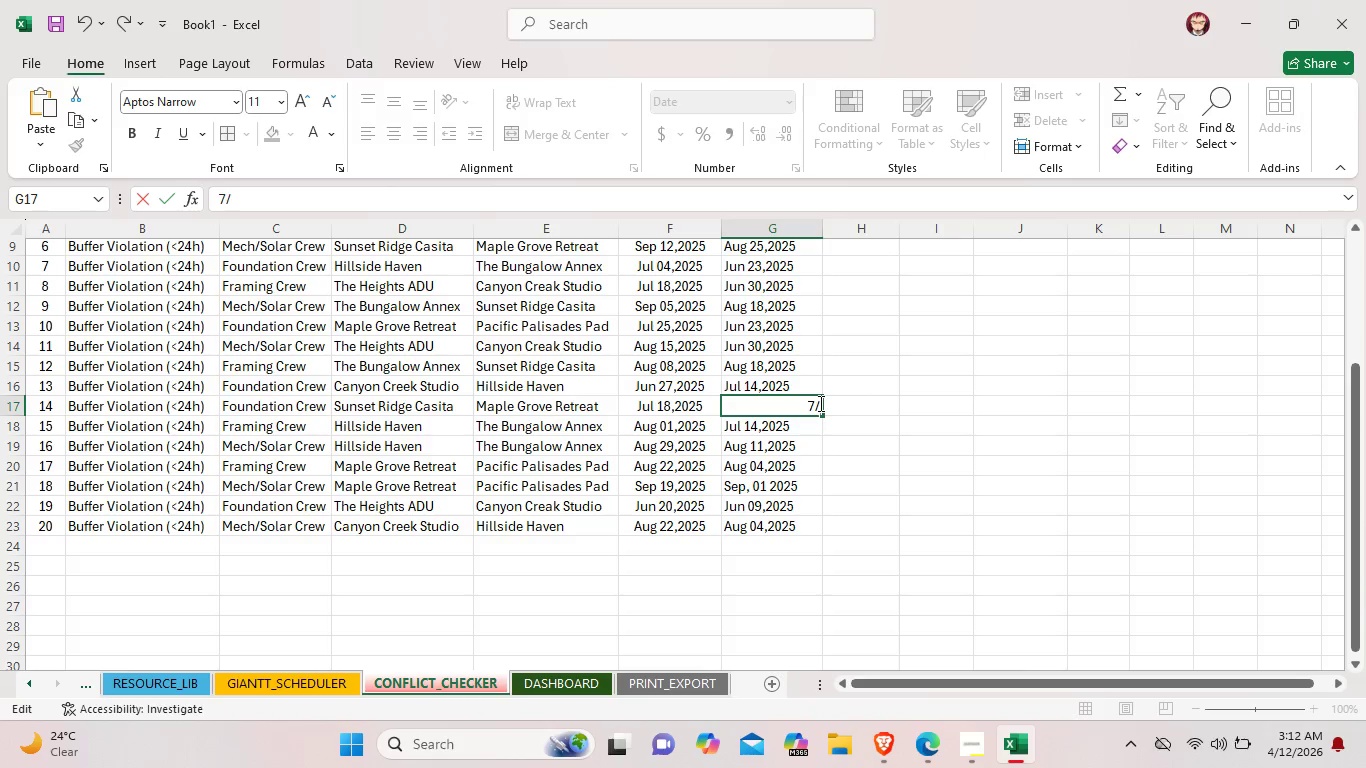 
key(Backspace)
key(Backspace)
type(Jul)
 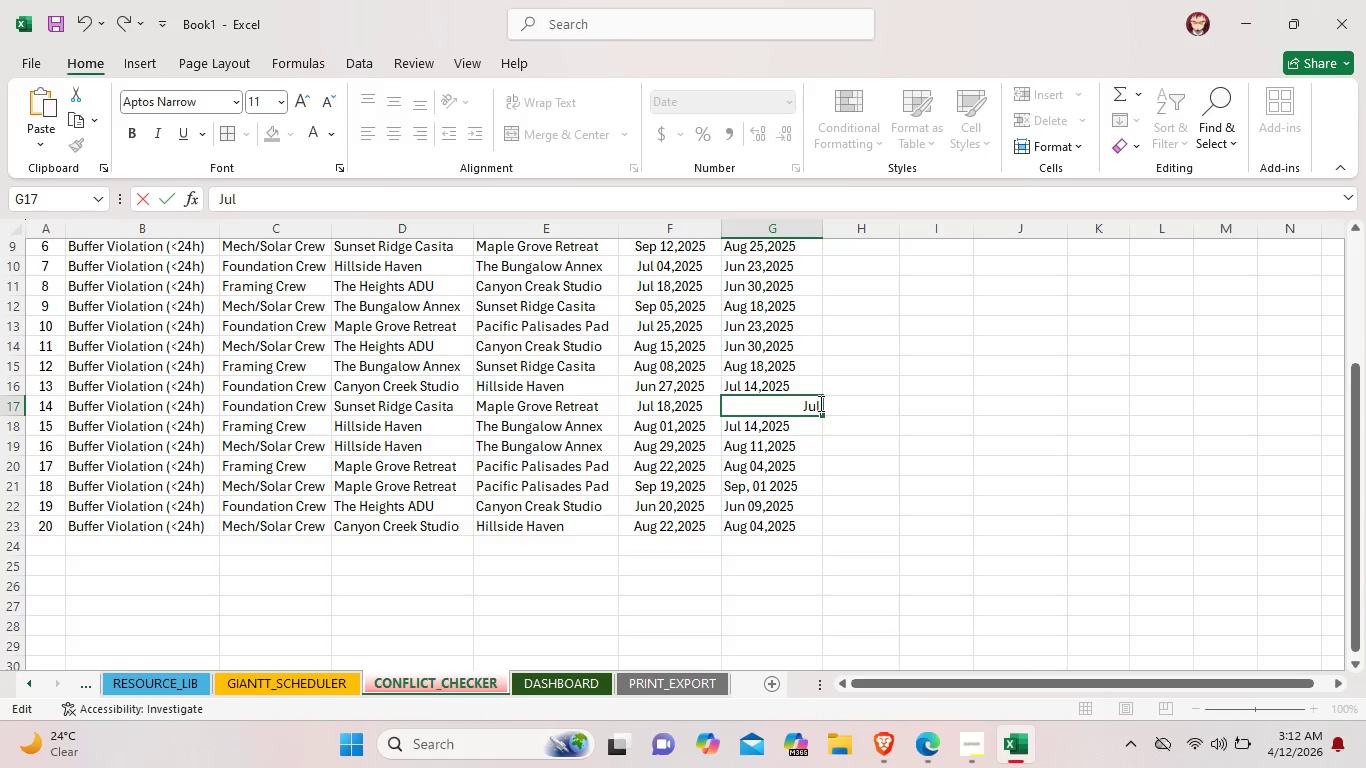 
type( 07,2025)
 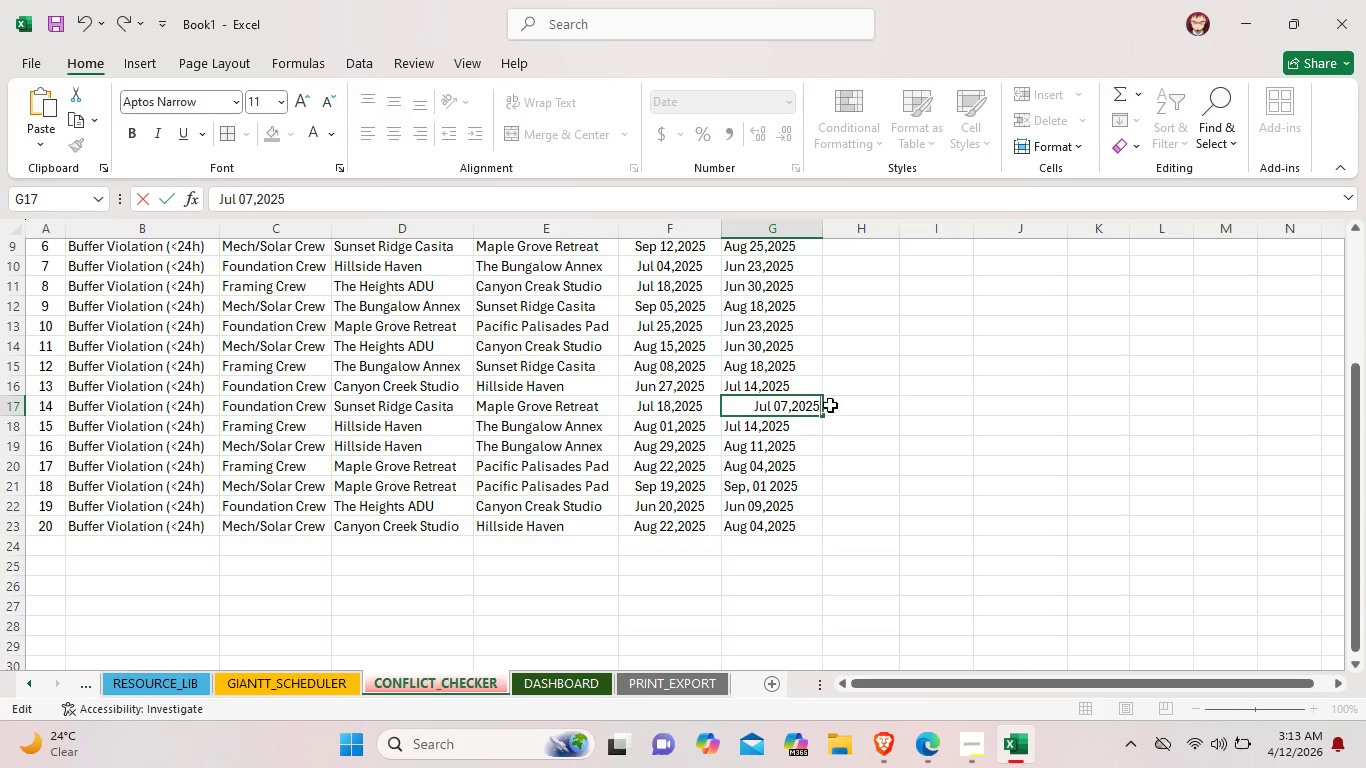 
left_click([843, 407])
 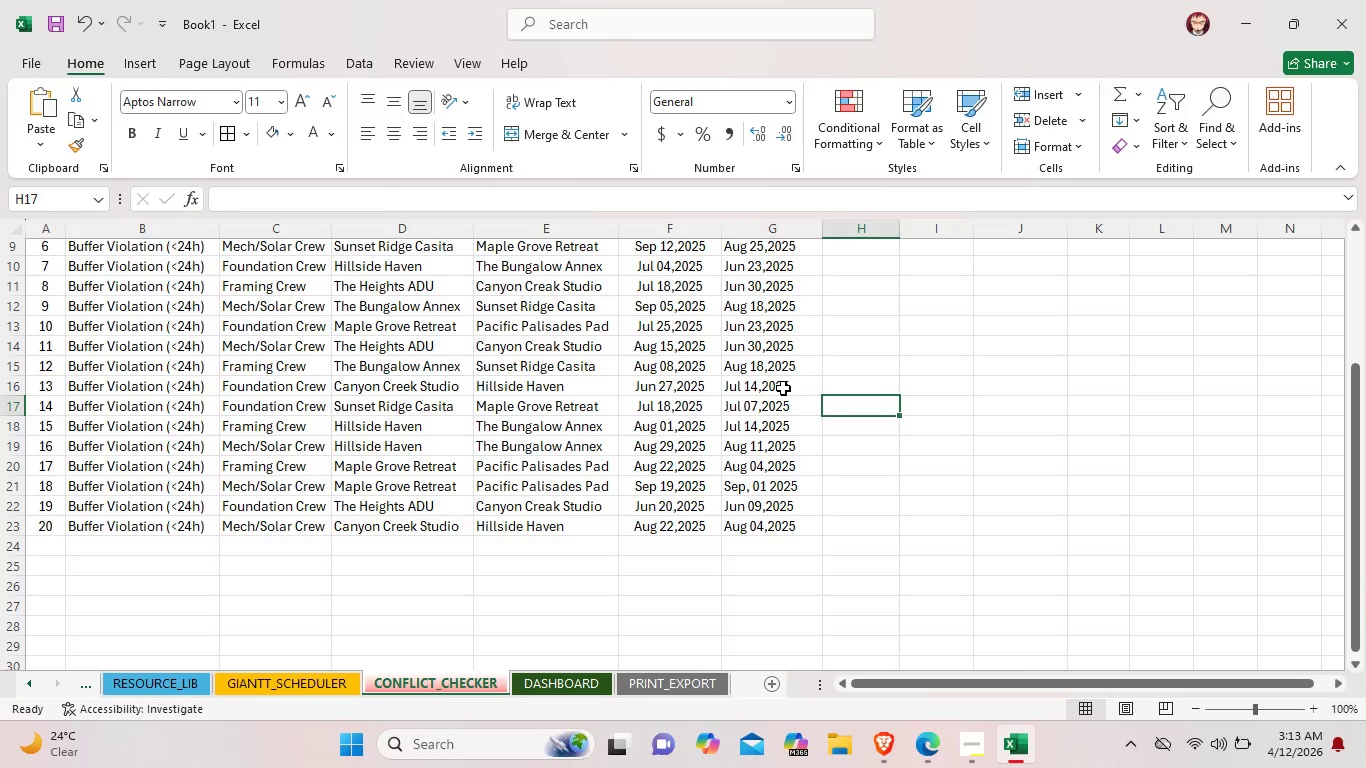 
double_click([783, 388])
 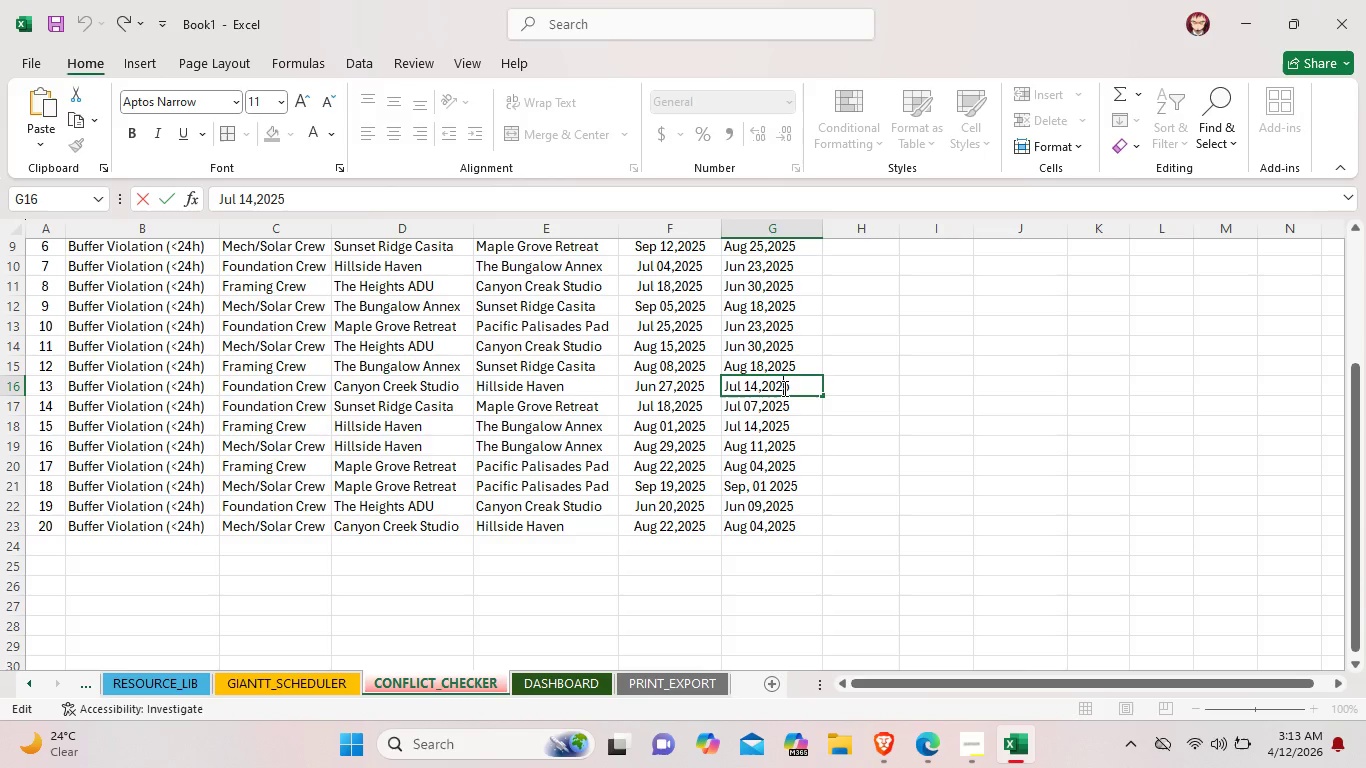 
wait(7.34)
 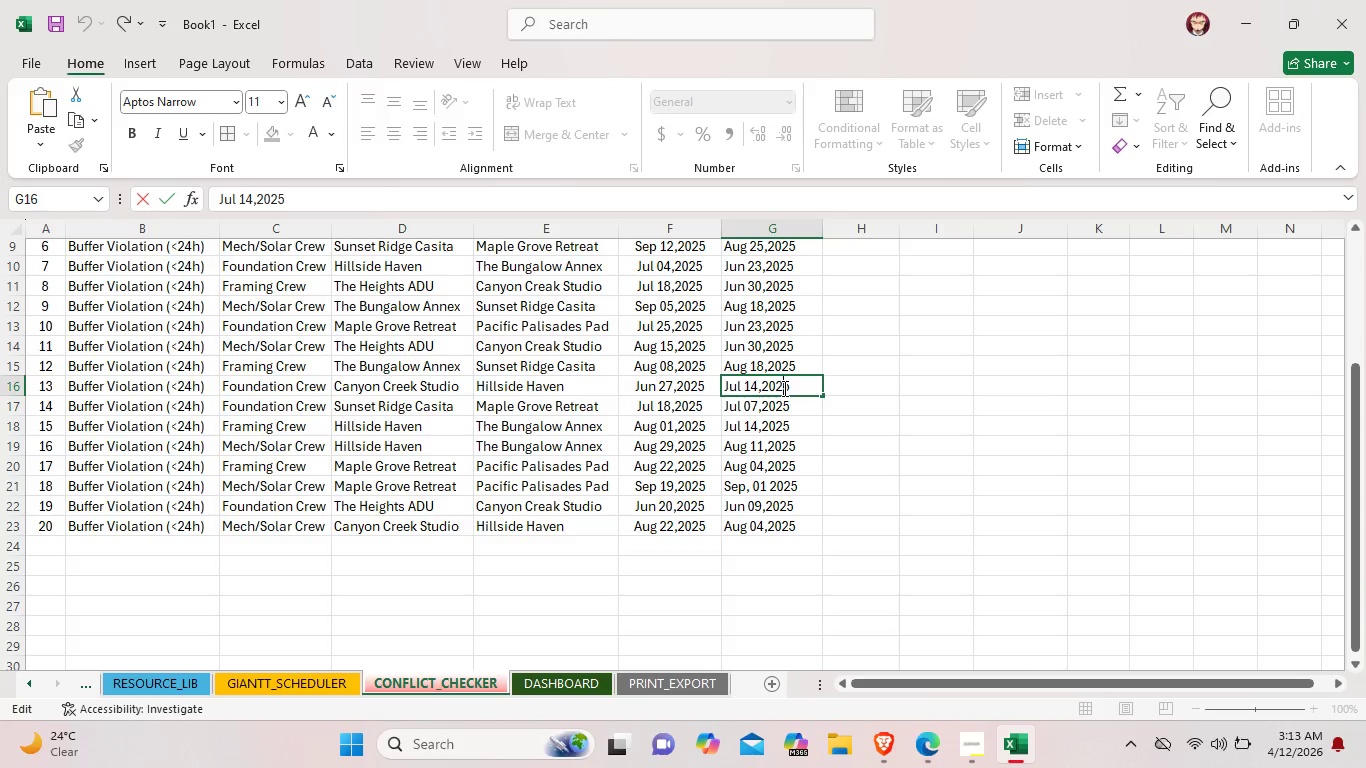 
left_click([756, 384])
 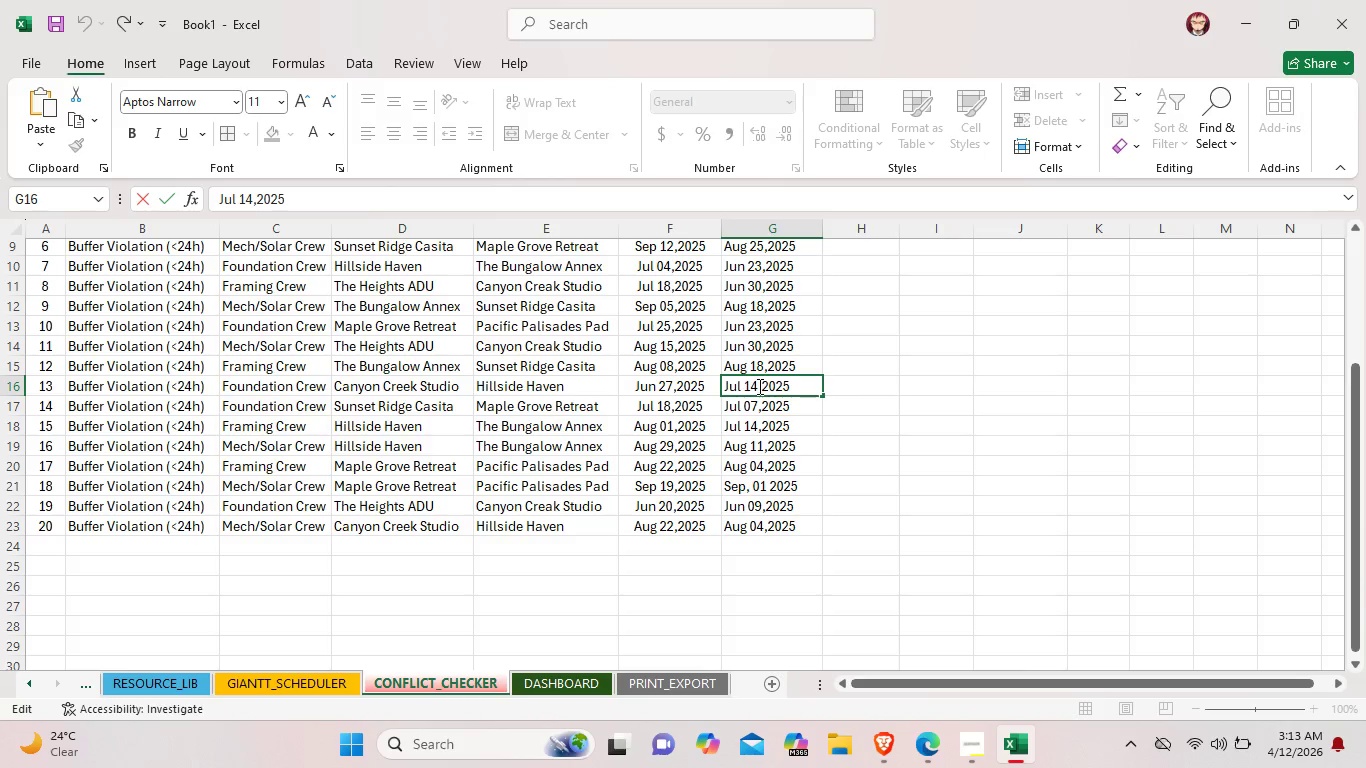 
key(Backspace)
 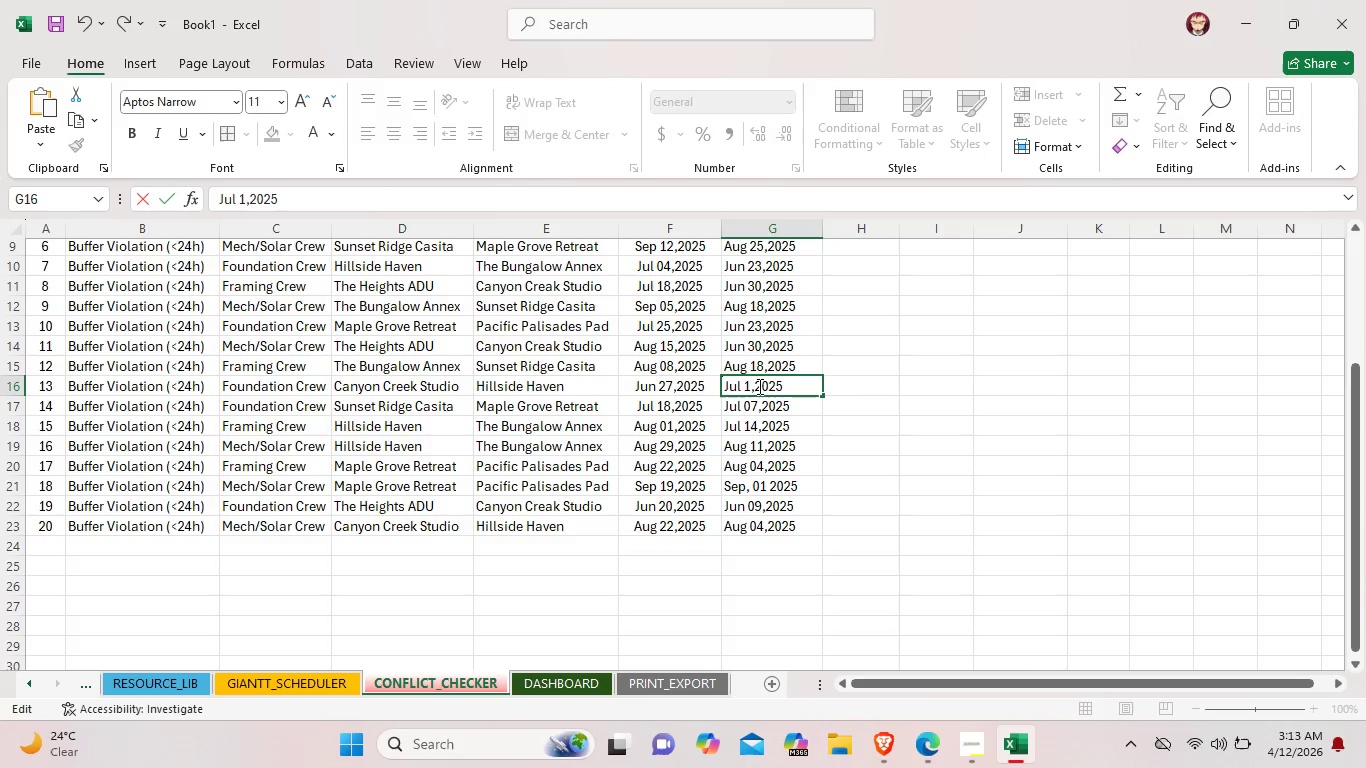 
key(6)
 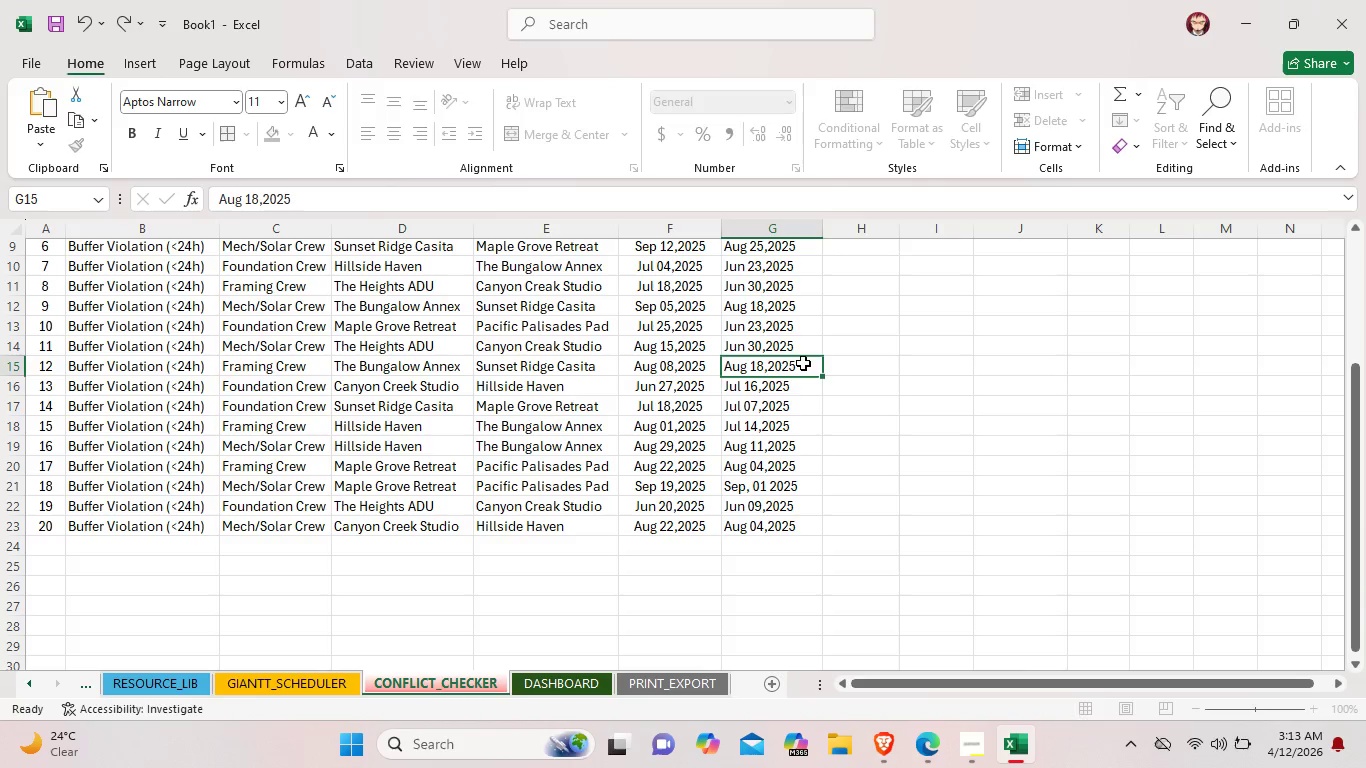 
double_click([802, 367])
 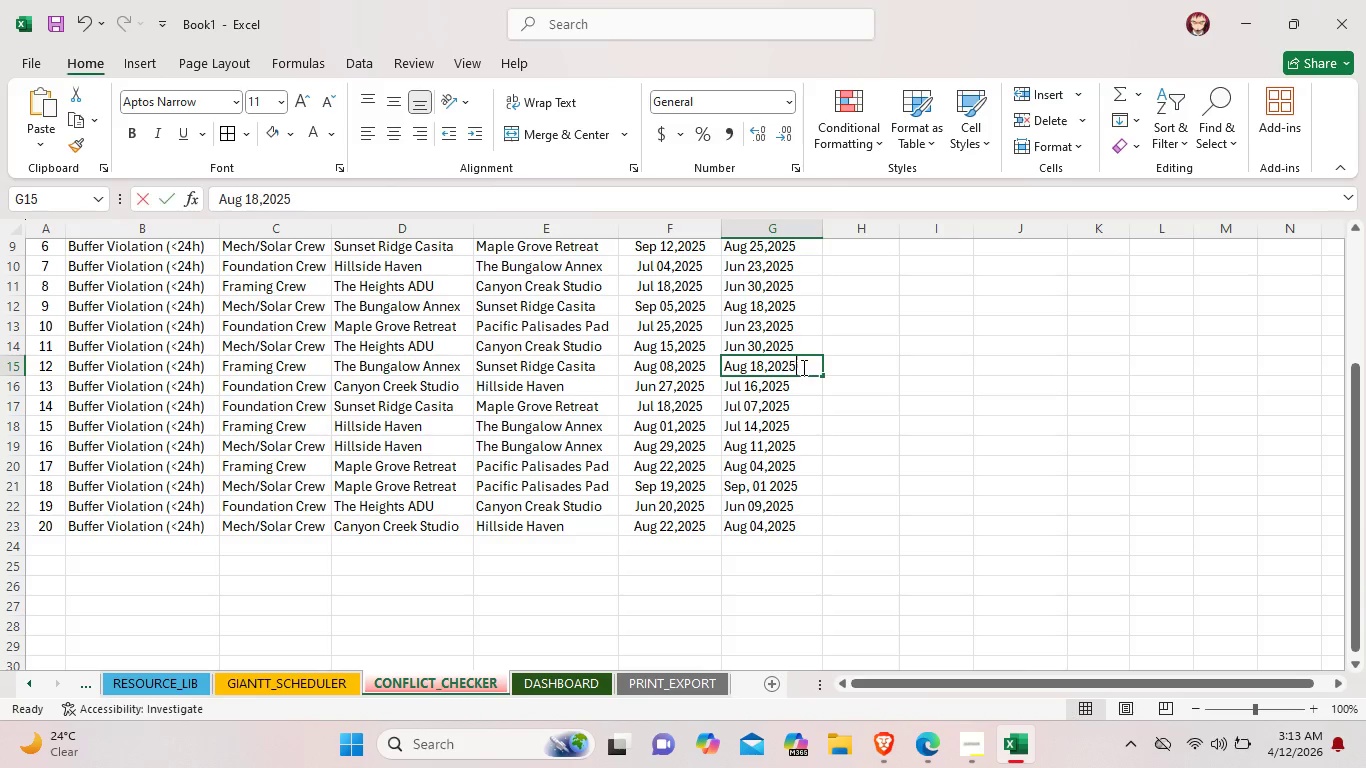 
triple_click([802, 367])
 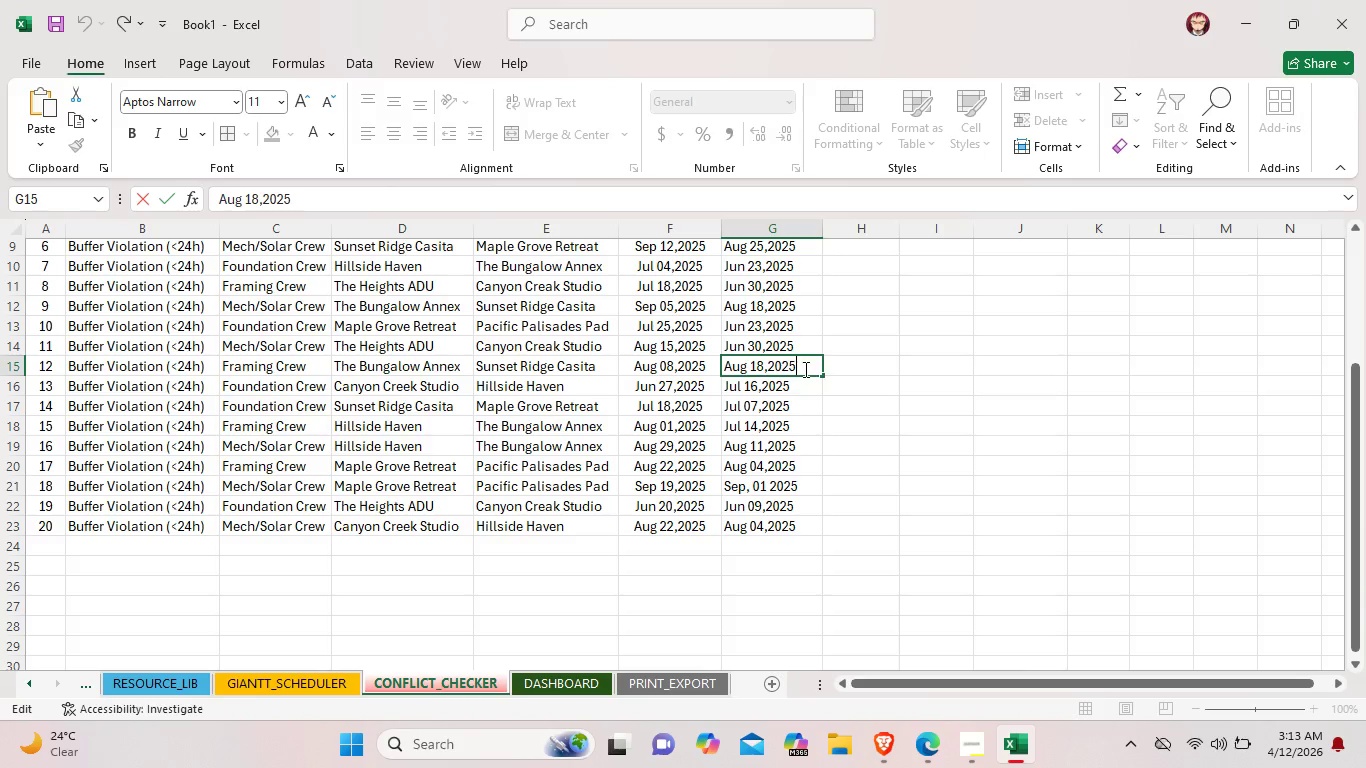 
wait(14.44)
 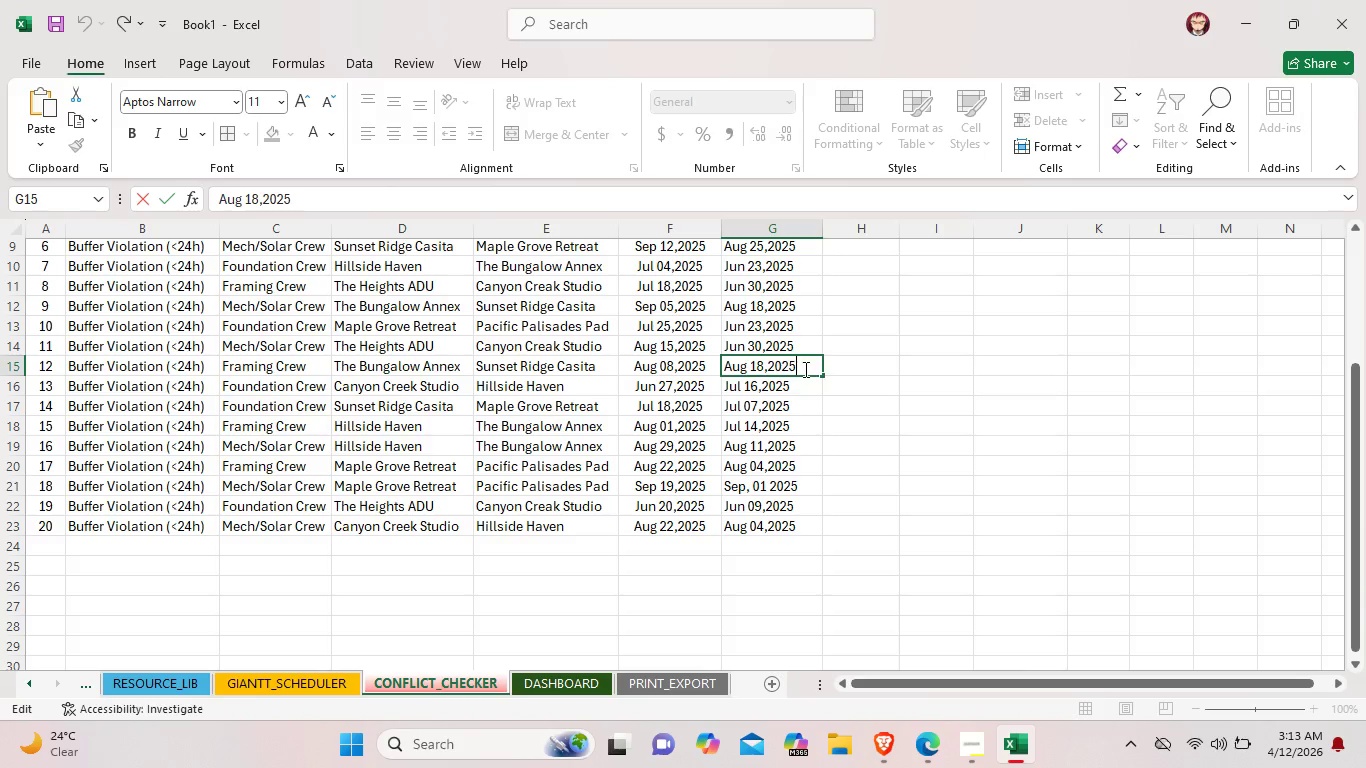 
left_click_drag(start_coordinate=[804, 371], to_coordinate=[729, 375])
 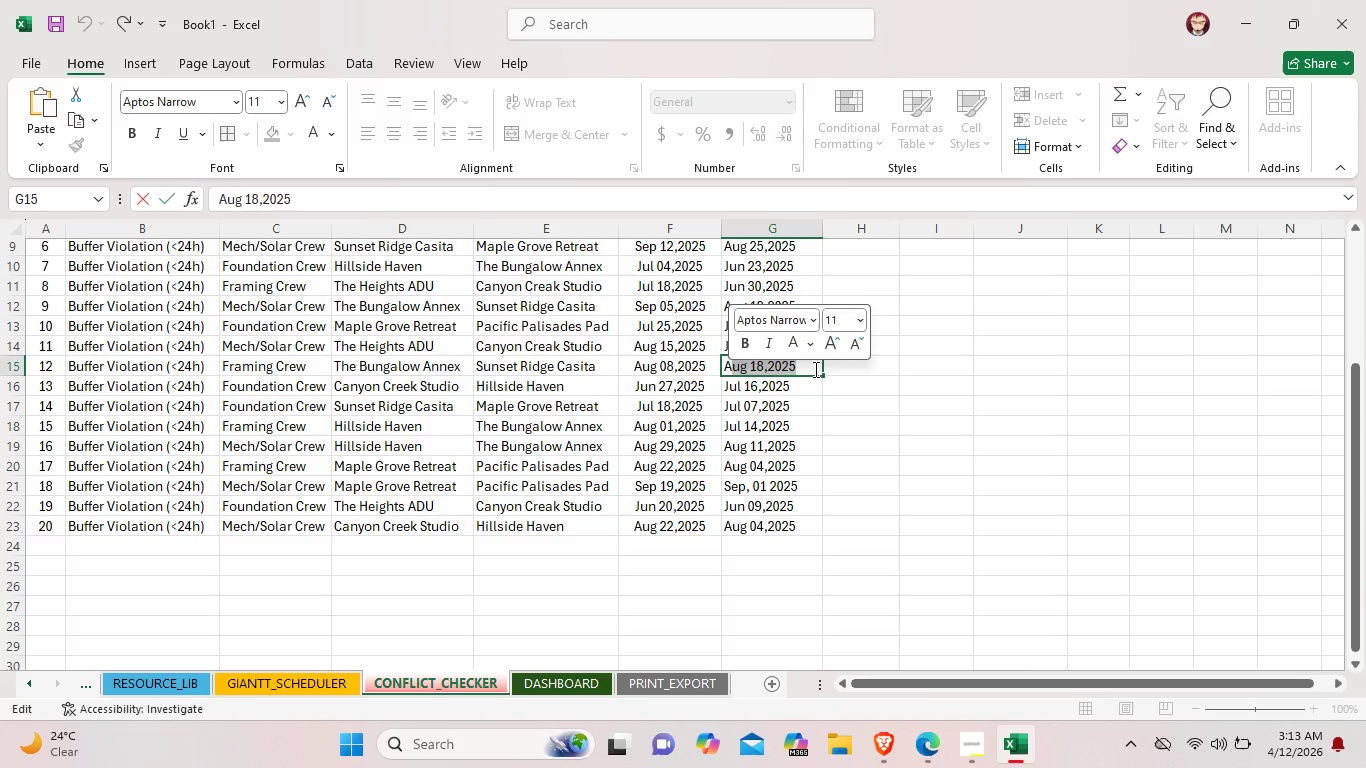 
left_click([814, 368])
 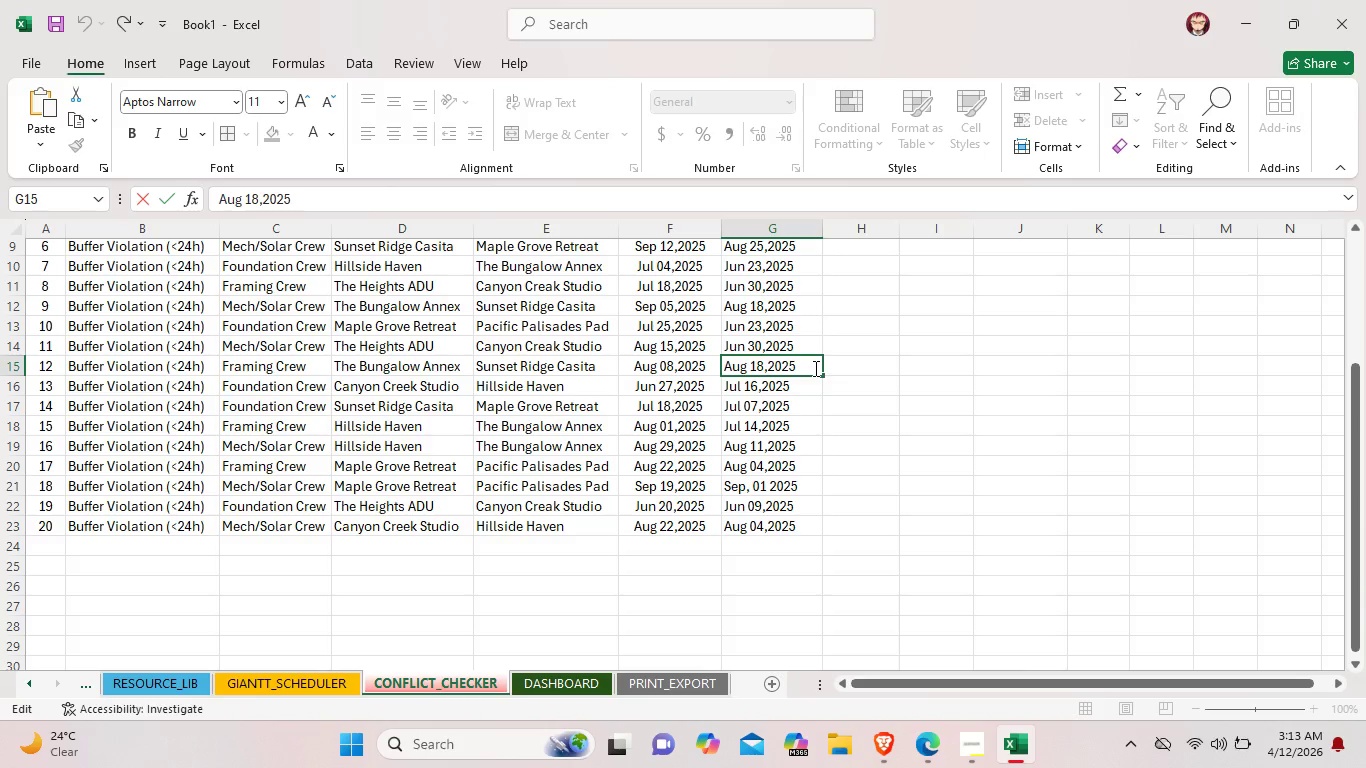 
key(Backspace)
key(Backspace)
key(Backspace)
key(Backspace)
key(Backspace)
key(Backspace)
key(Backspace)
key(Backspace)
key(Backspace)
key(Backspace)
key(Backspace)
type(Jul )
 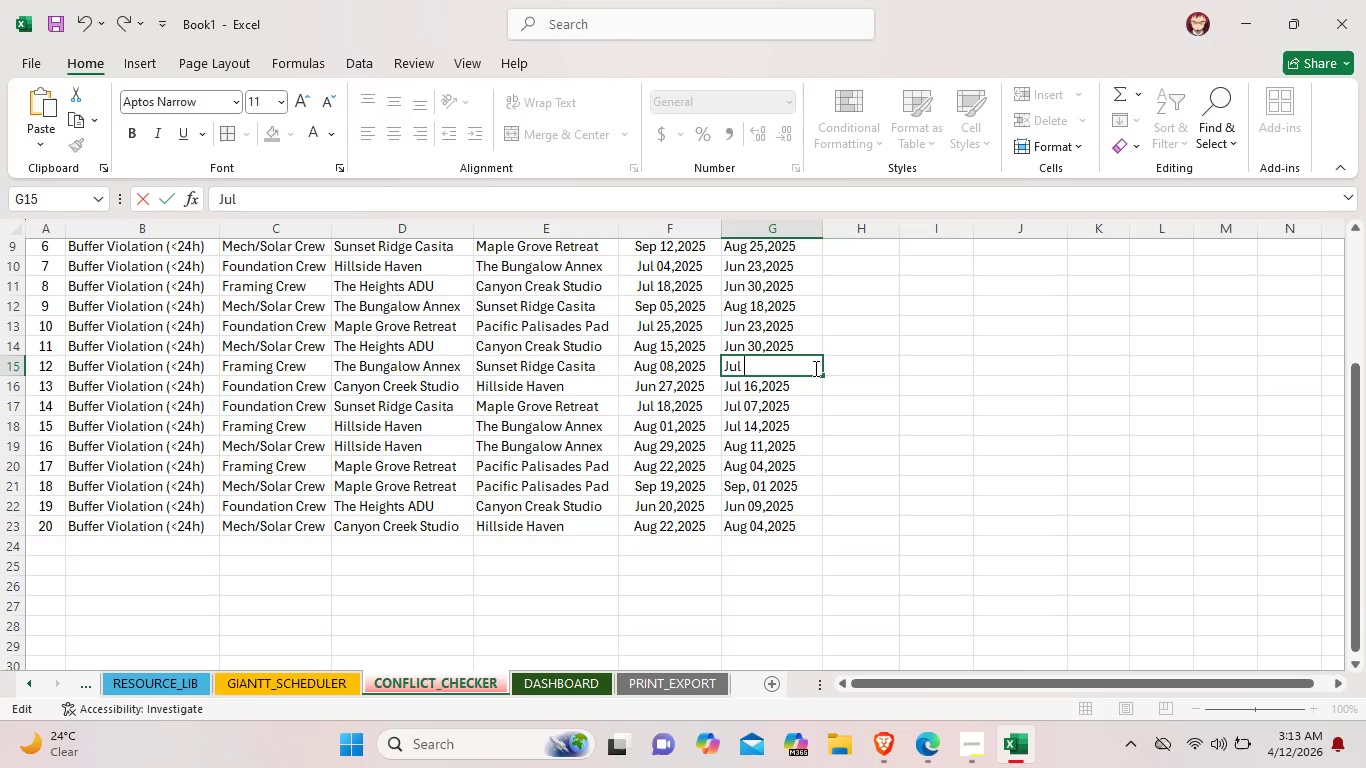 
wait(5.75)
 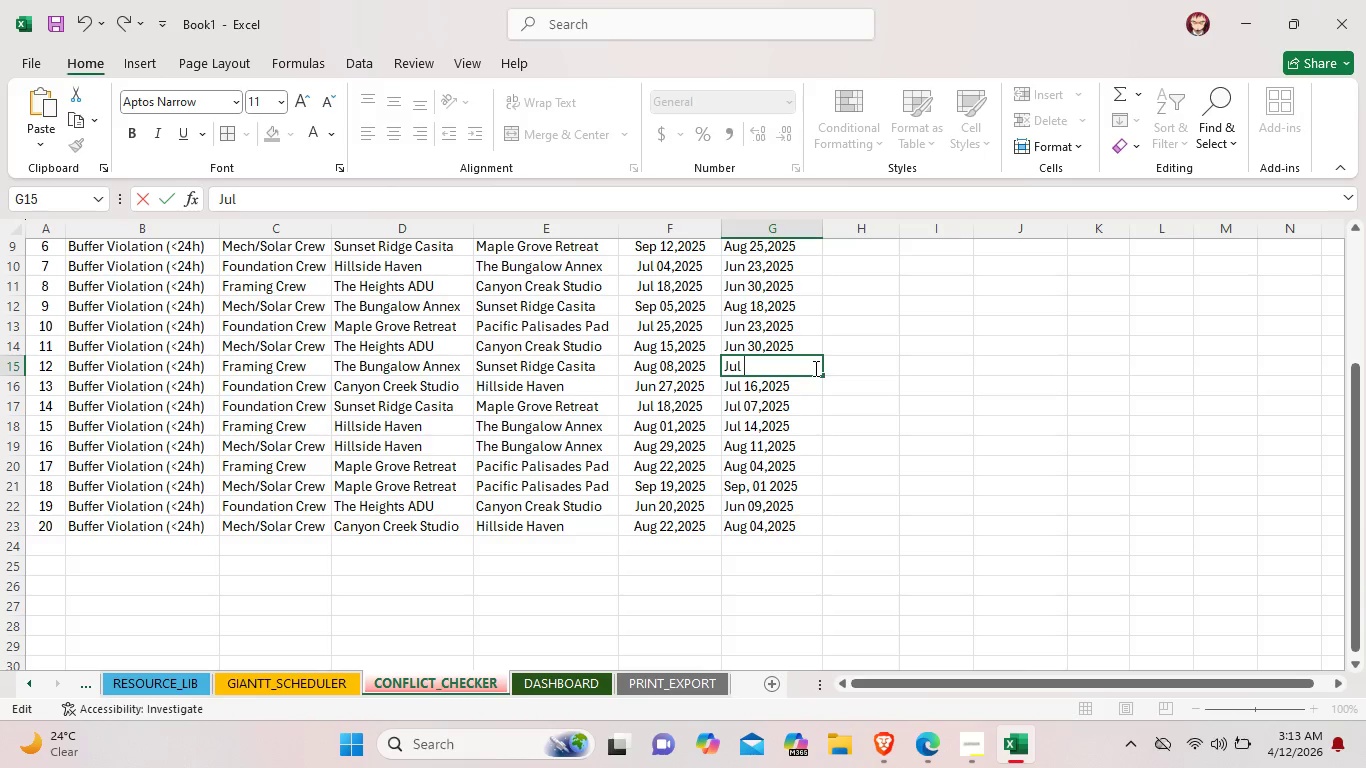 
type(21,2025)
 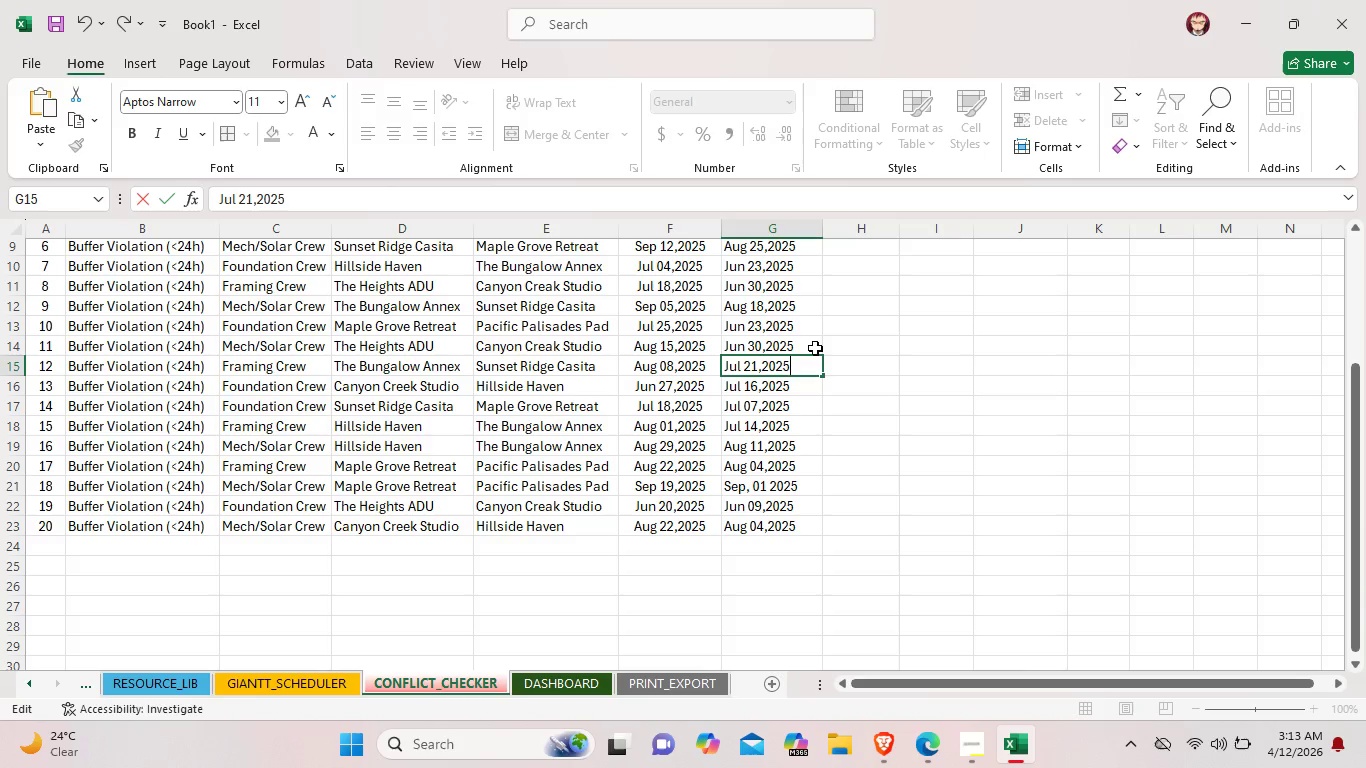 
double_click([813, 342])
 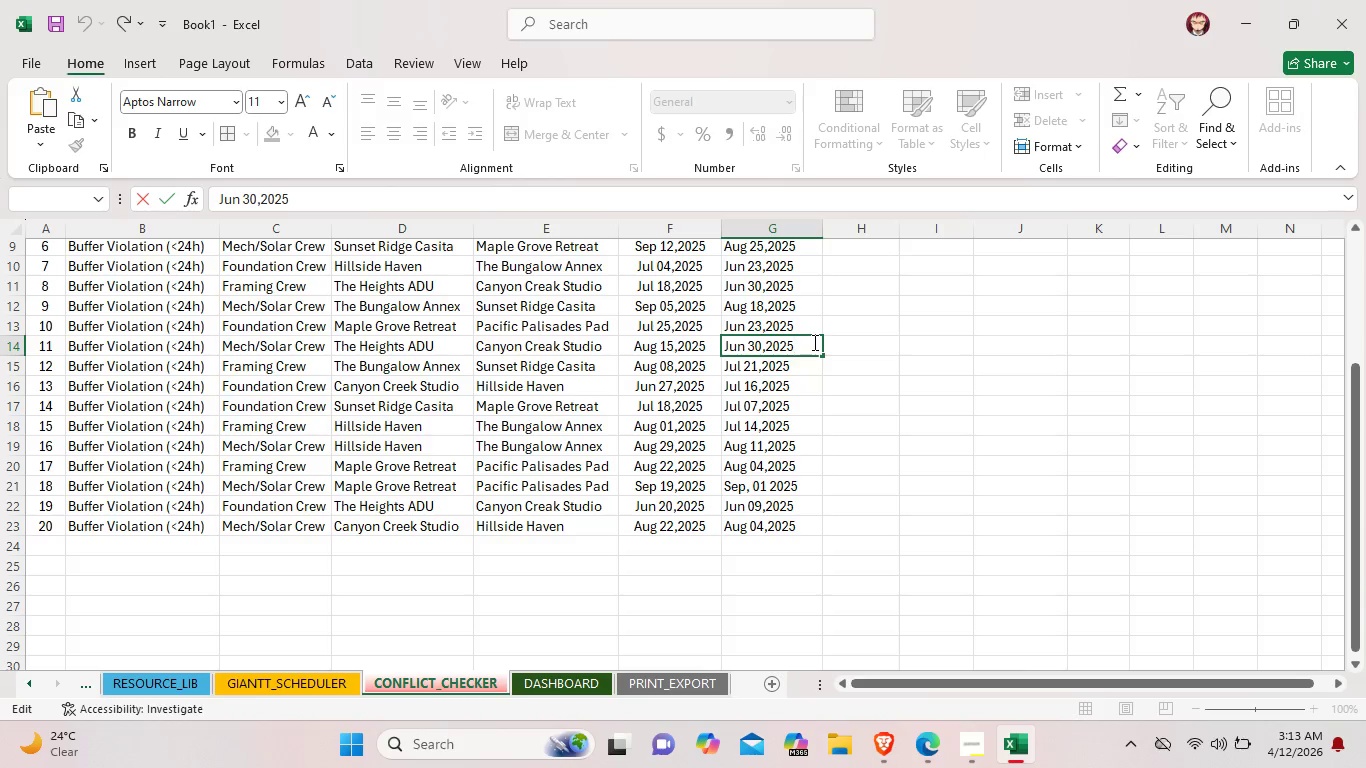 
wait(7.59)
 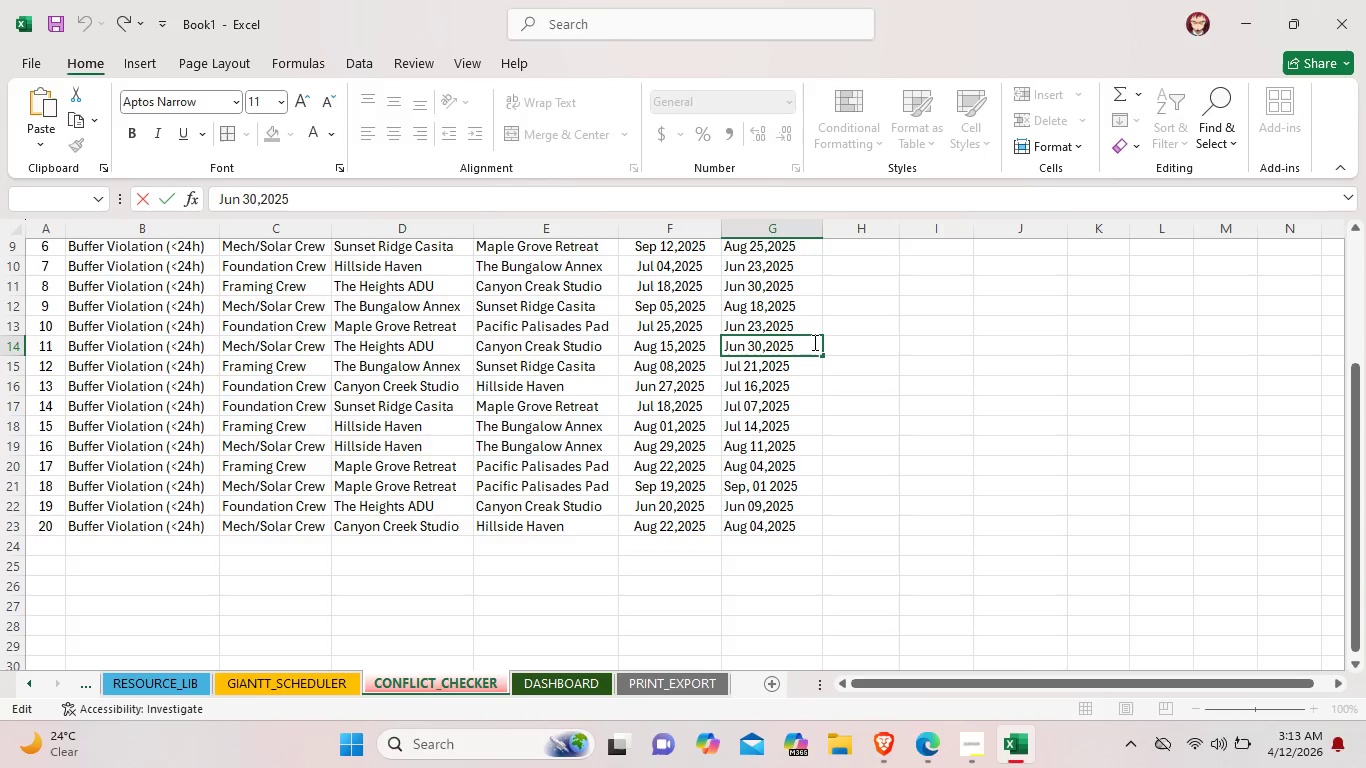 
left_click([763, 343])
 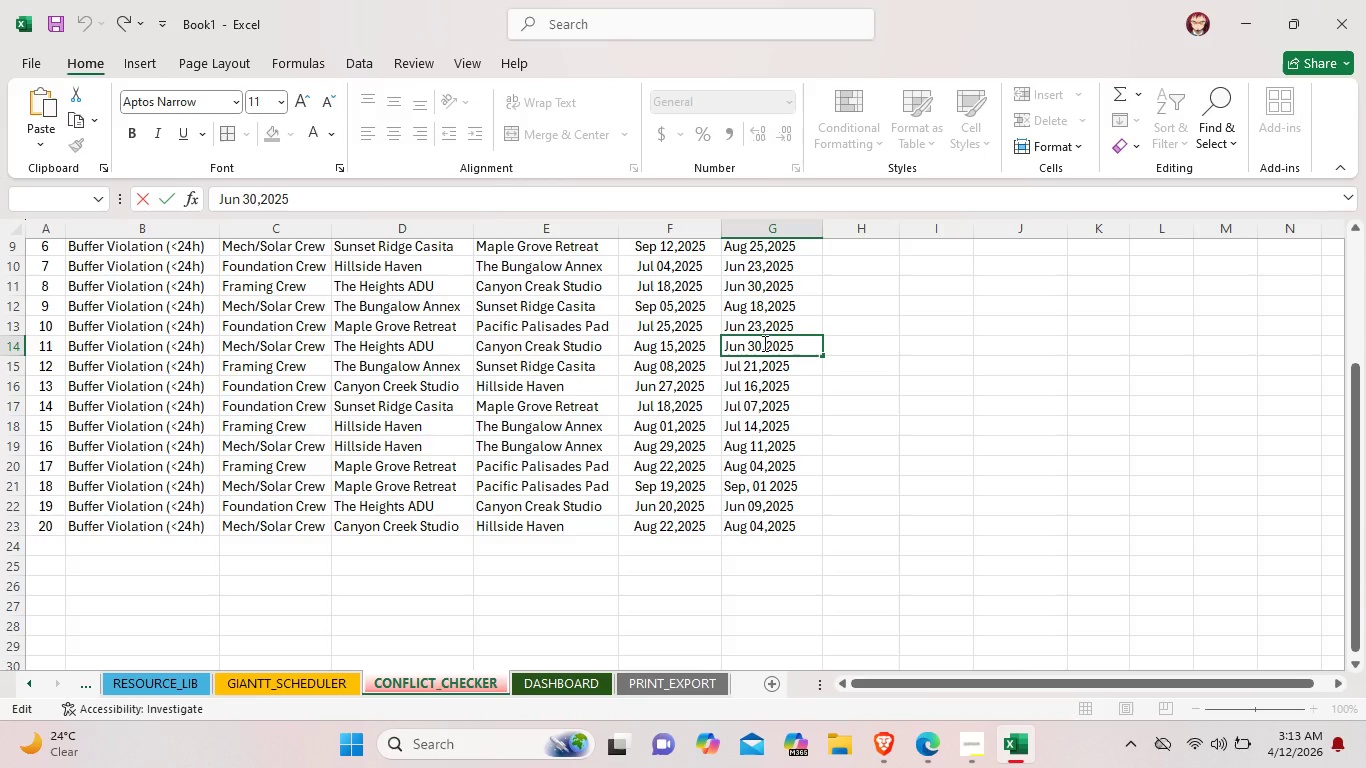 
key(Backspace)
key(Backspace)
type(28)
 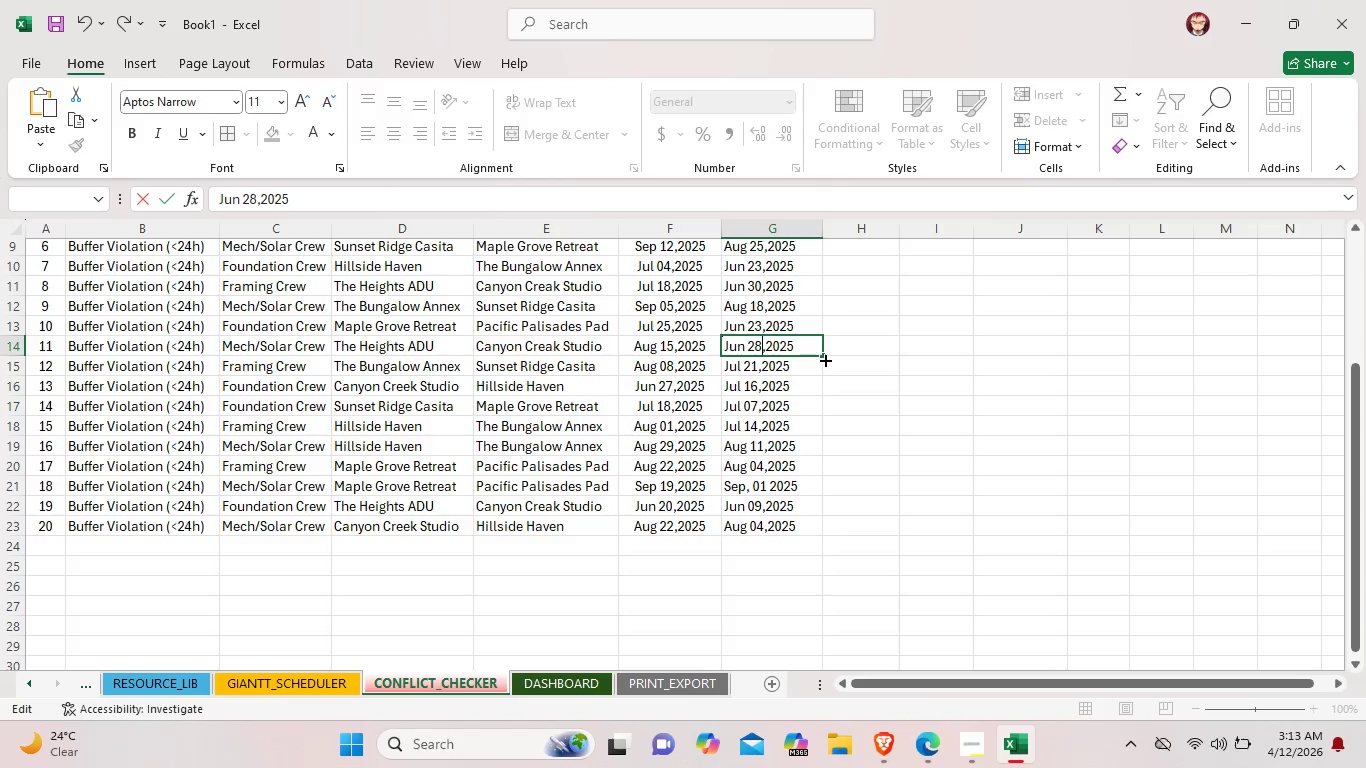 
left_click([830, 350])
 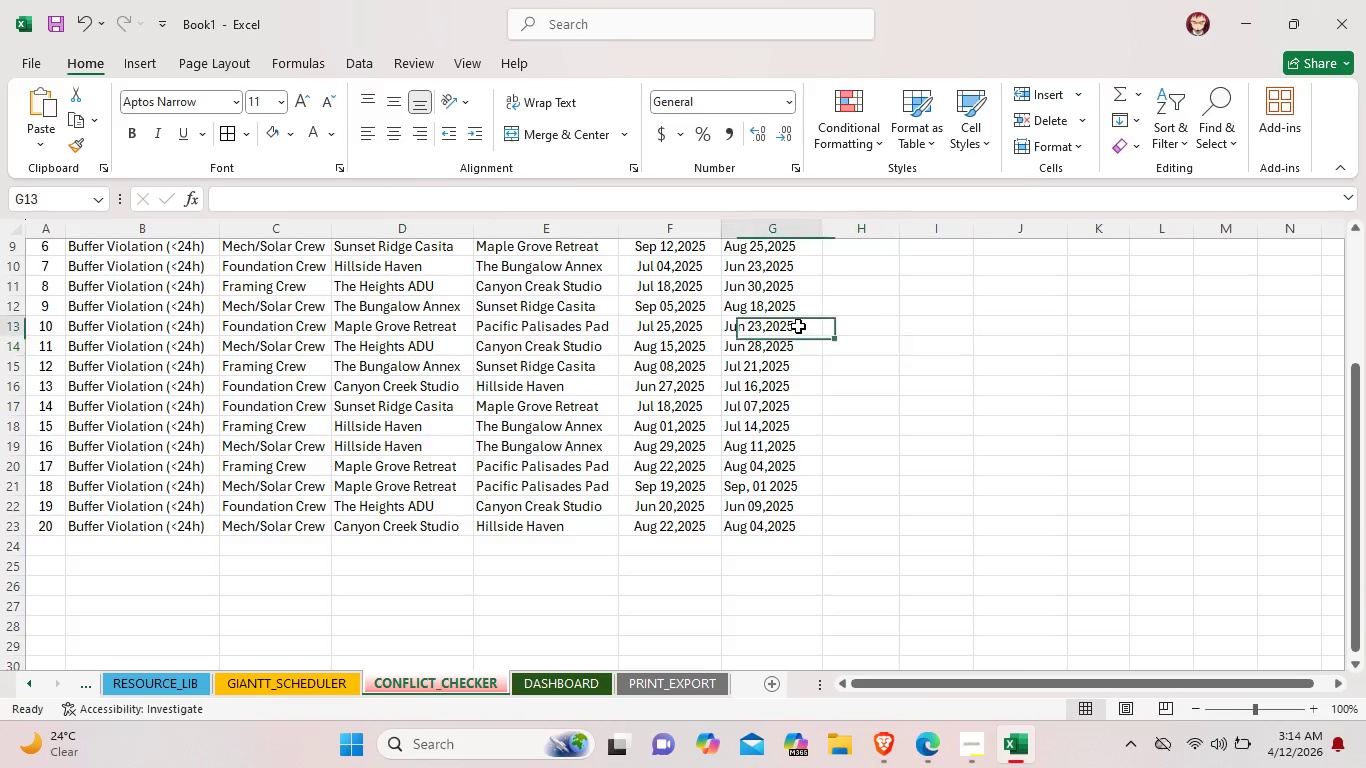 
double_click([798, 326])
 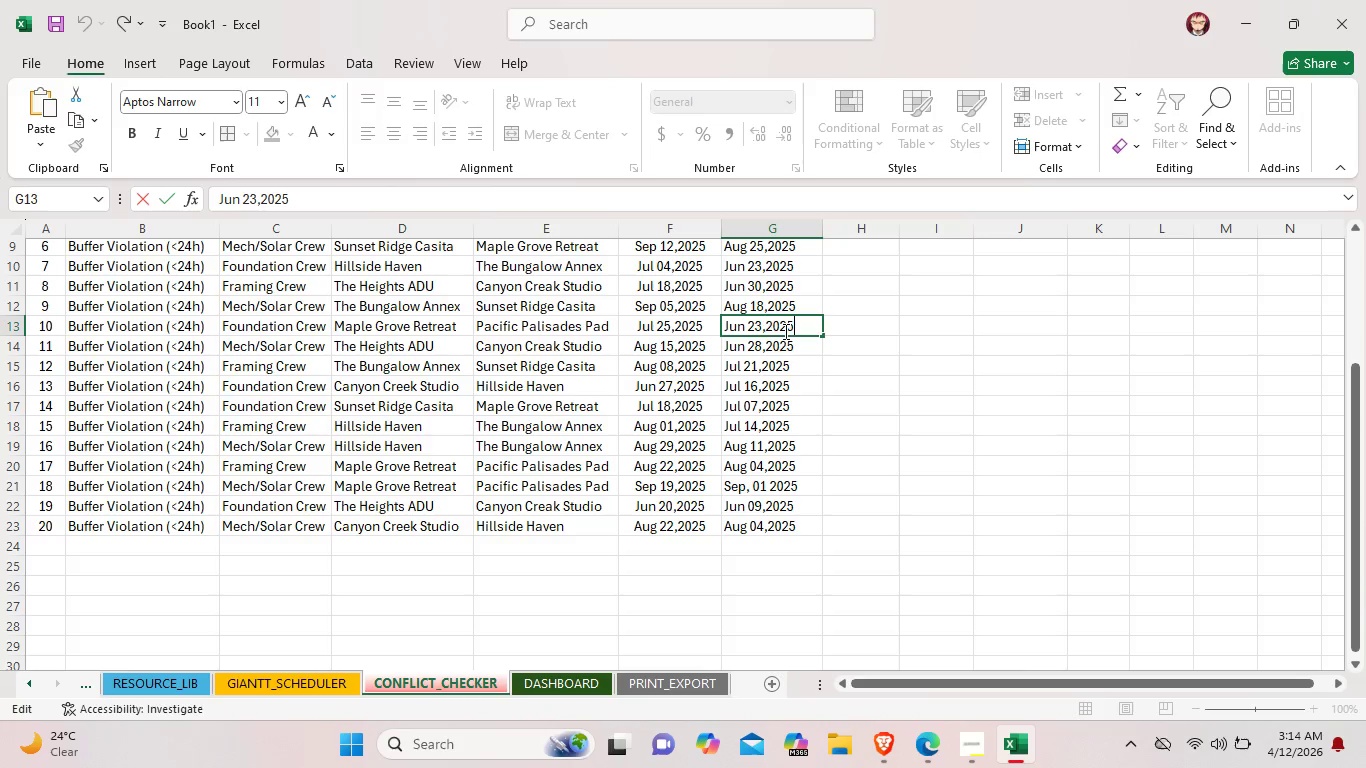 
left_click([761, 327])
 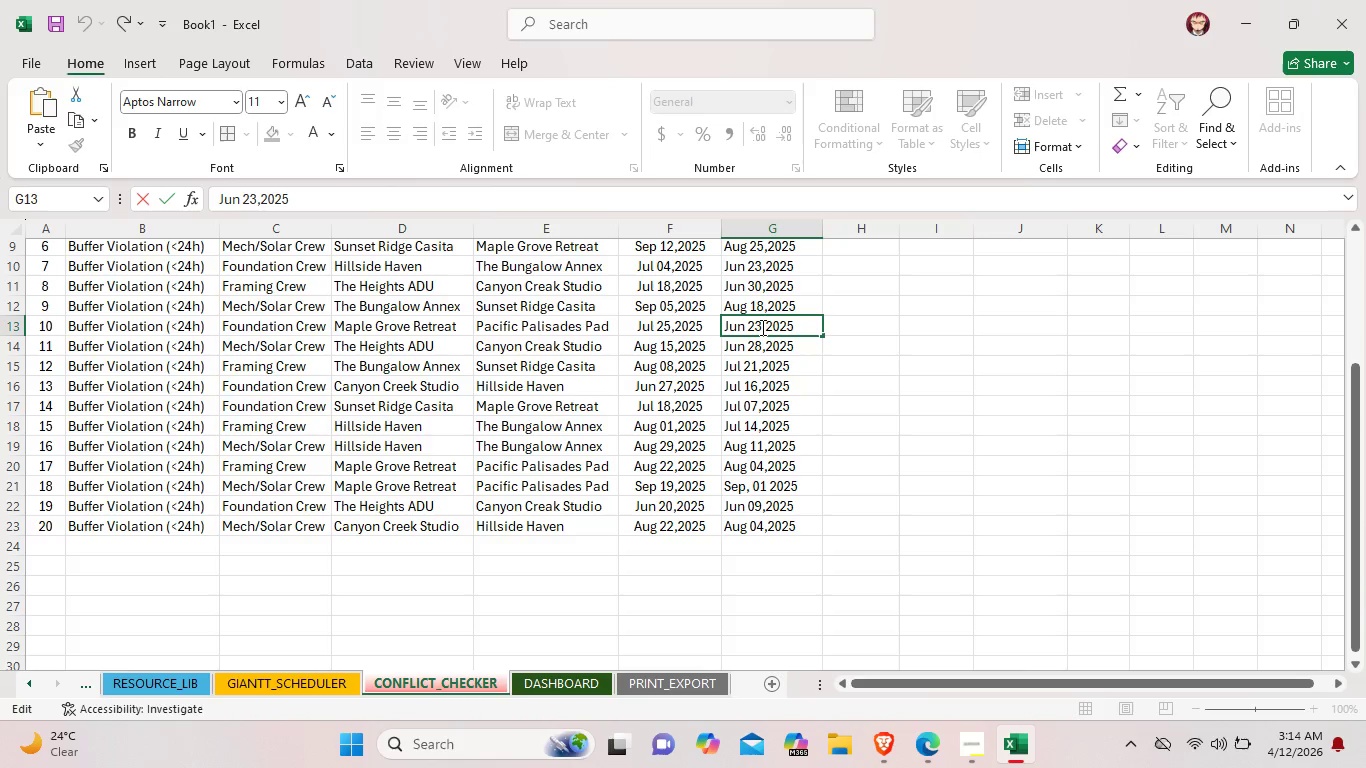 
key(Backspace)
key(Backspace)
type(14)
 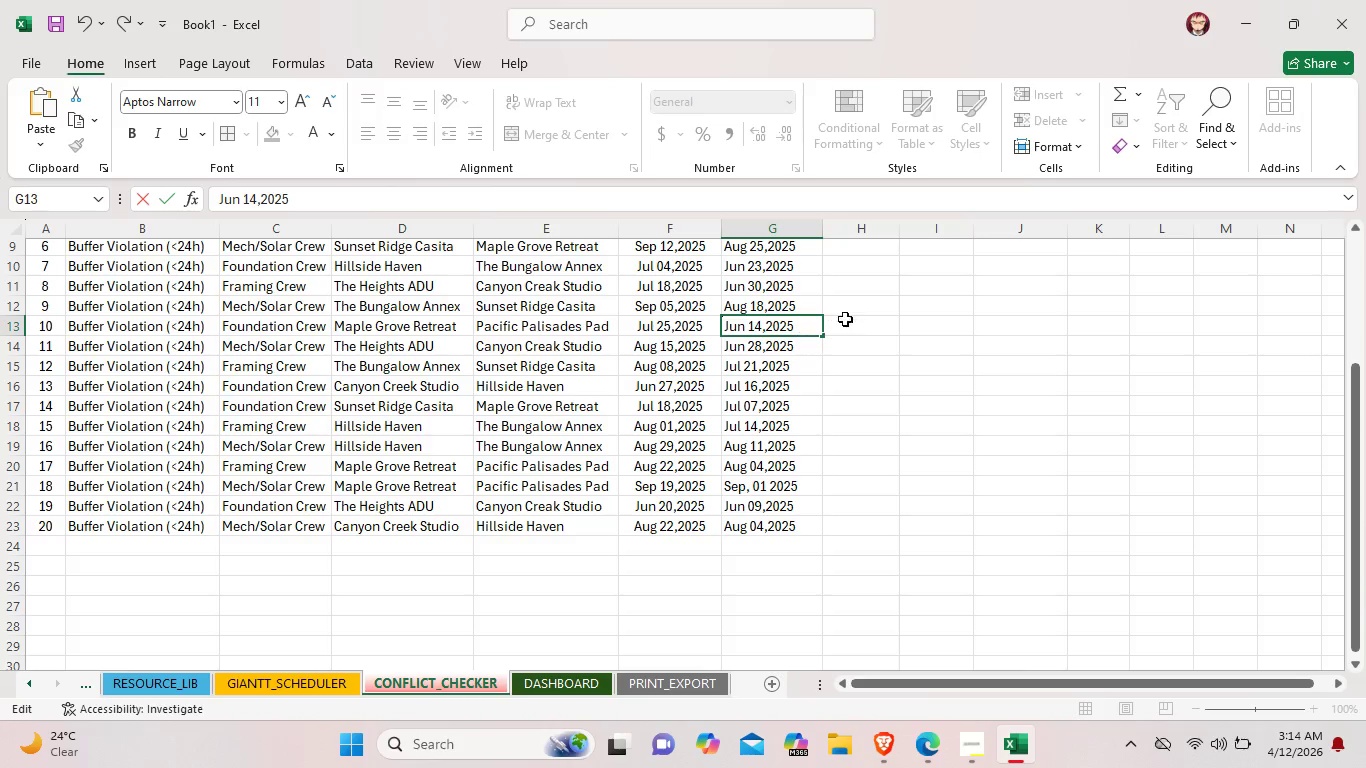 
left_click([856, 326])
 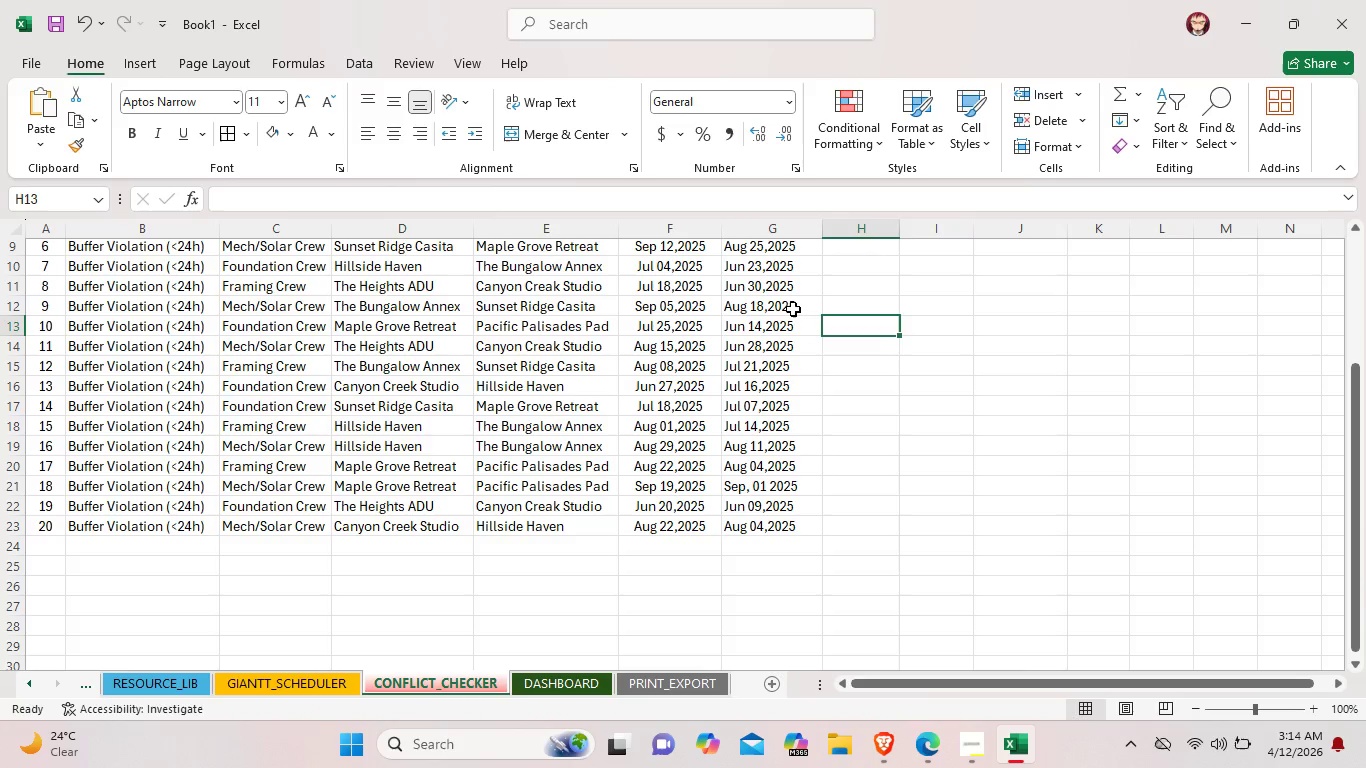 
double_click([794, 309])
 